 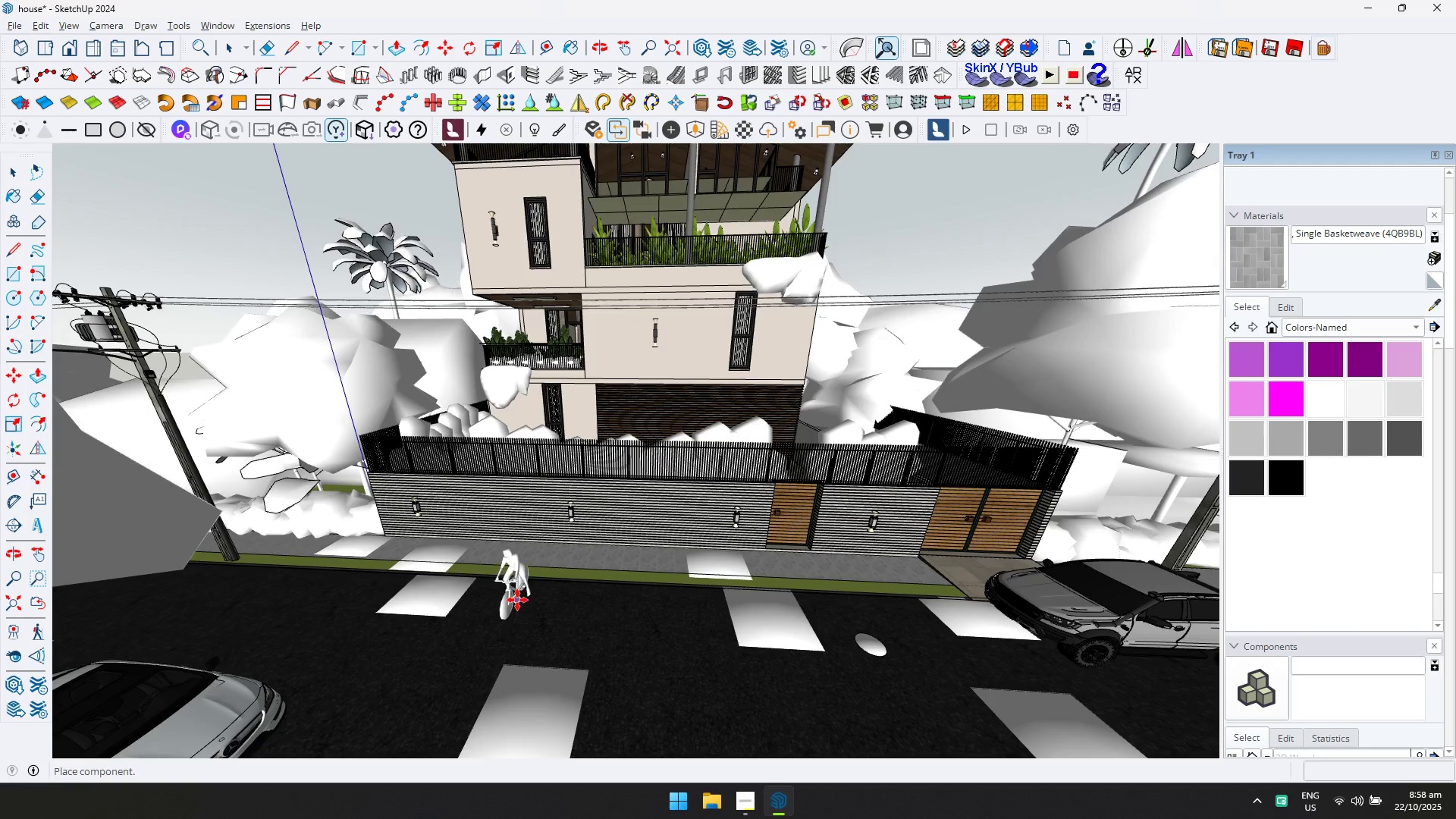 
left_click([517, 599])
 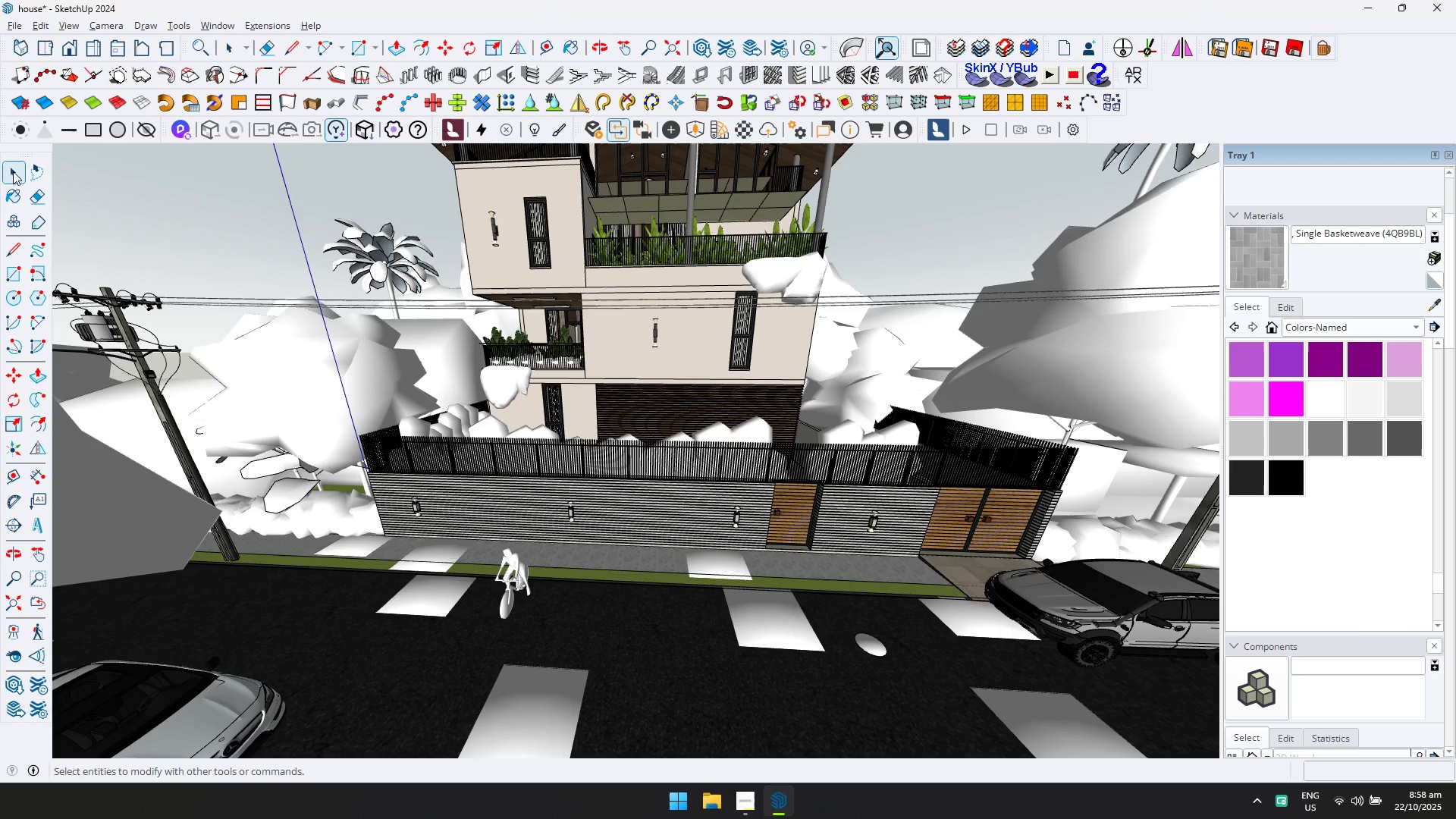 
scroll: coordinate [457, 538], scroll_direction: up, amount: 4.0
 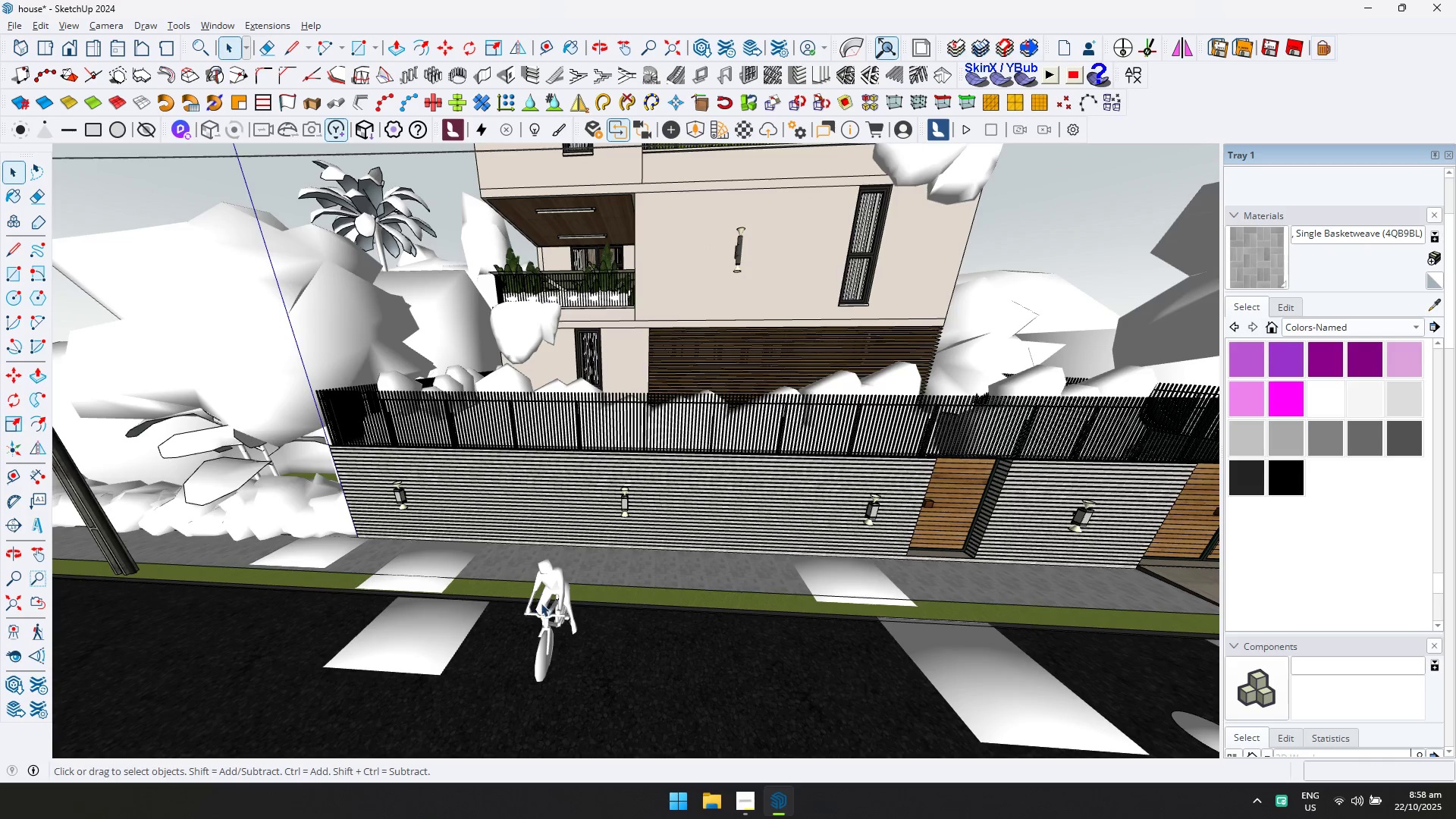 
left_click([541, 603])
 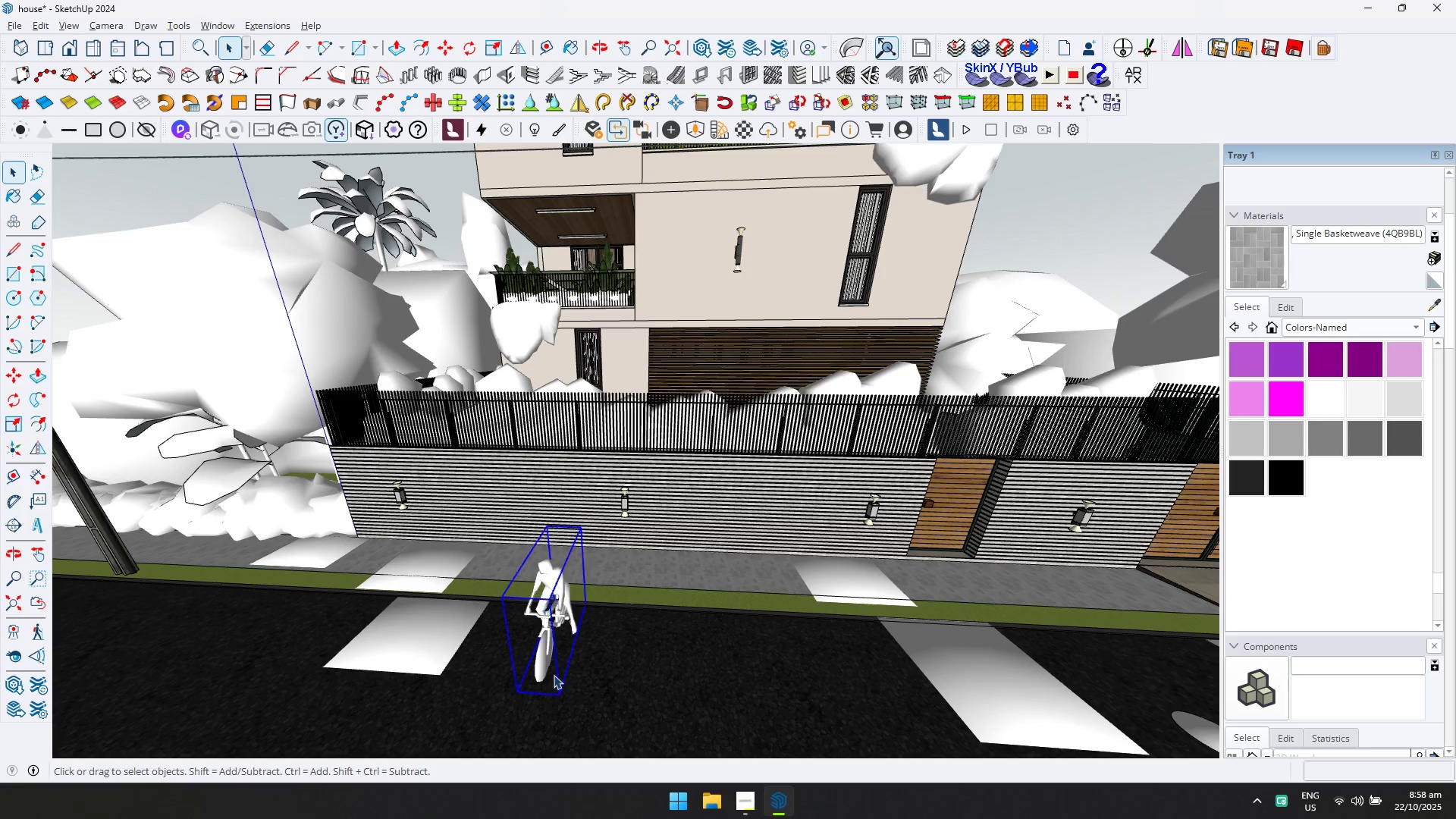 
key(Q)
 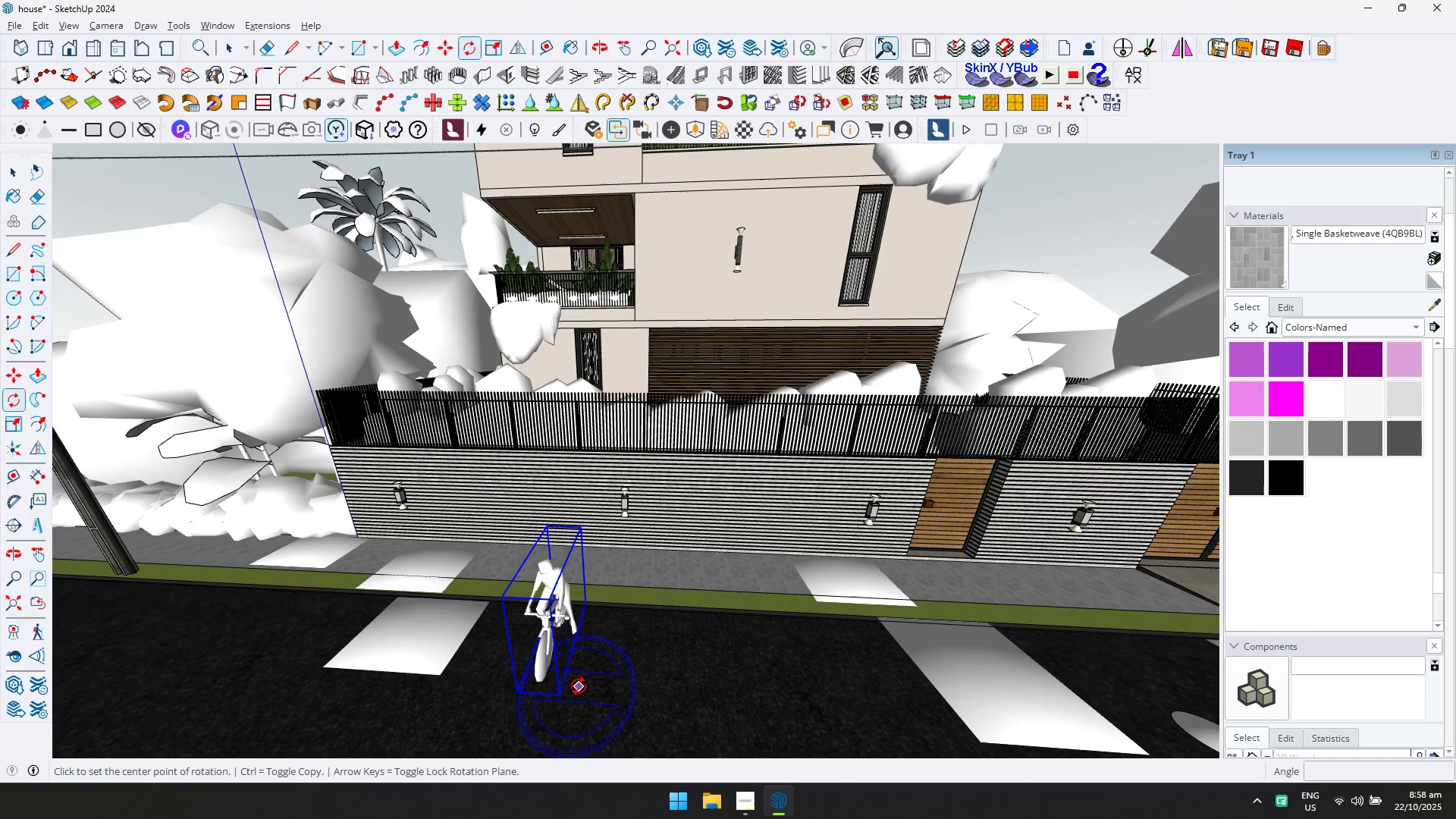 
left_click([579, 686])
 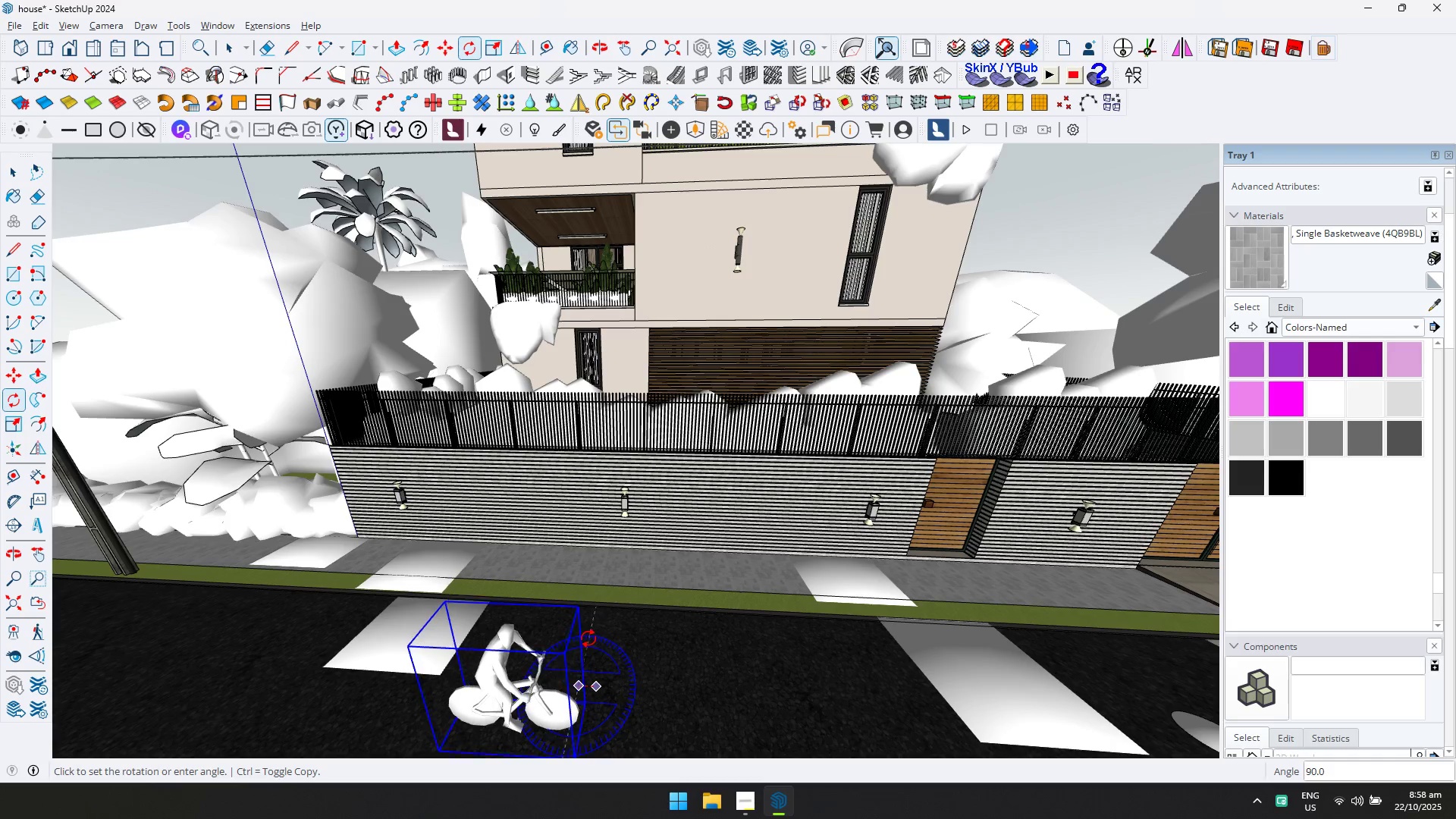 
type(90)
 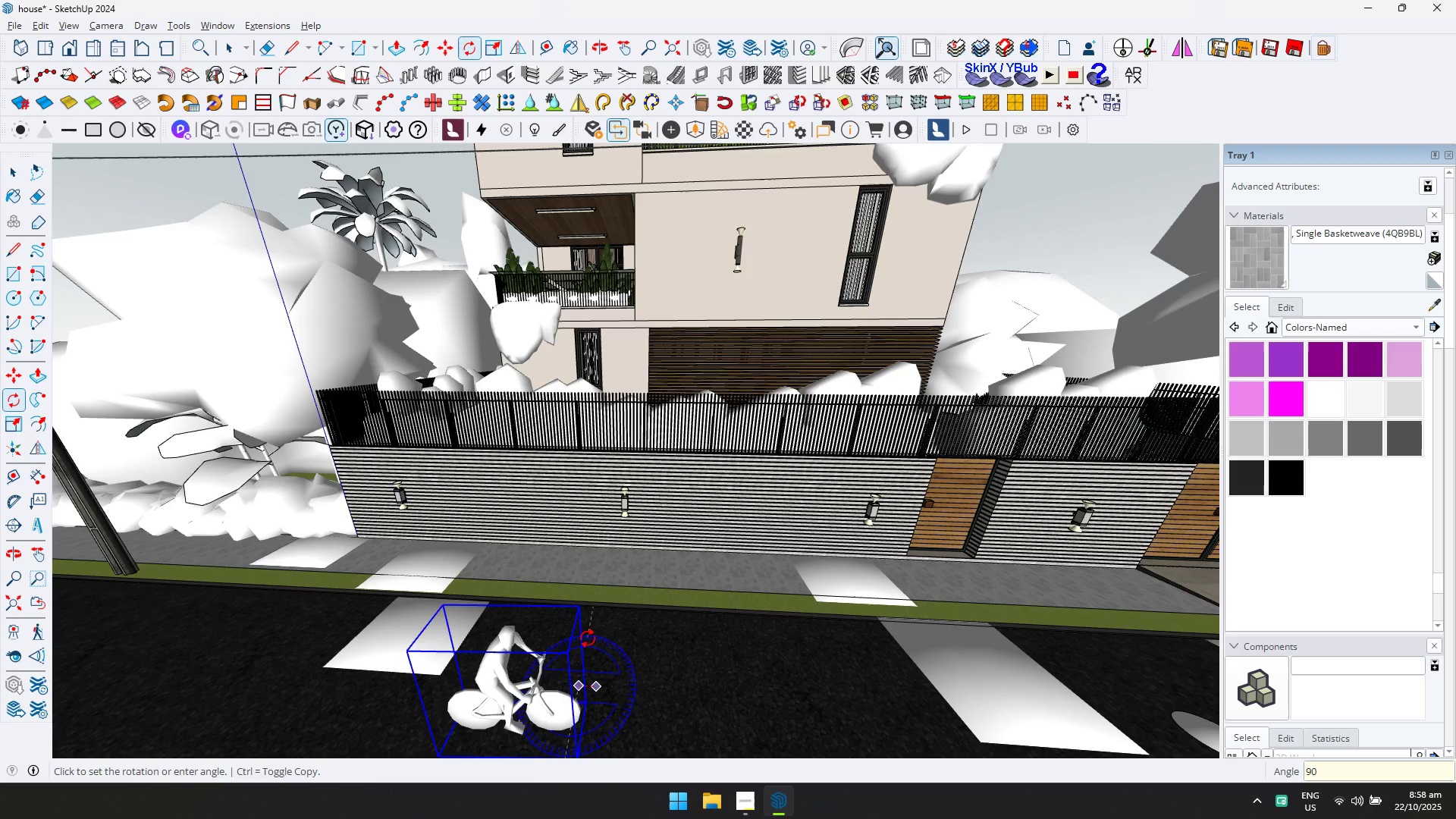 
key(Enter)
 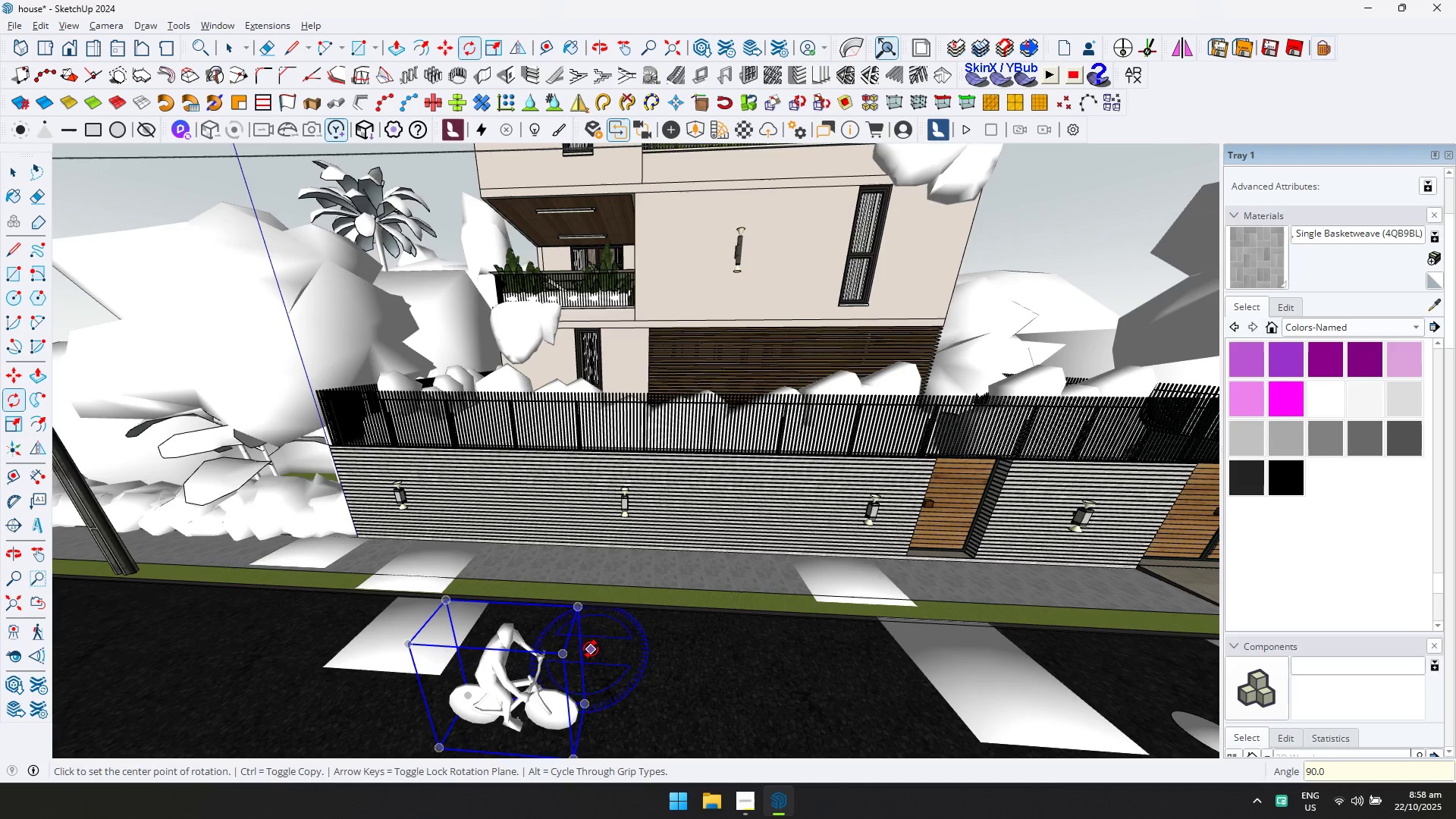 
key(M)
 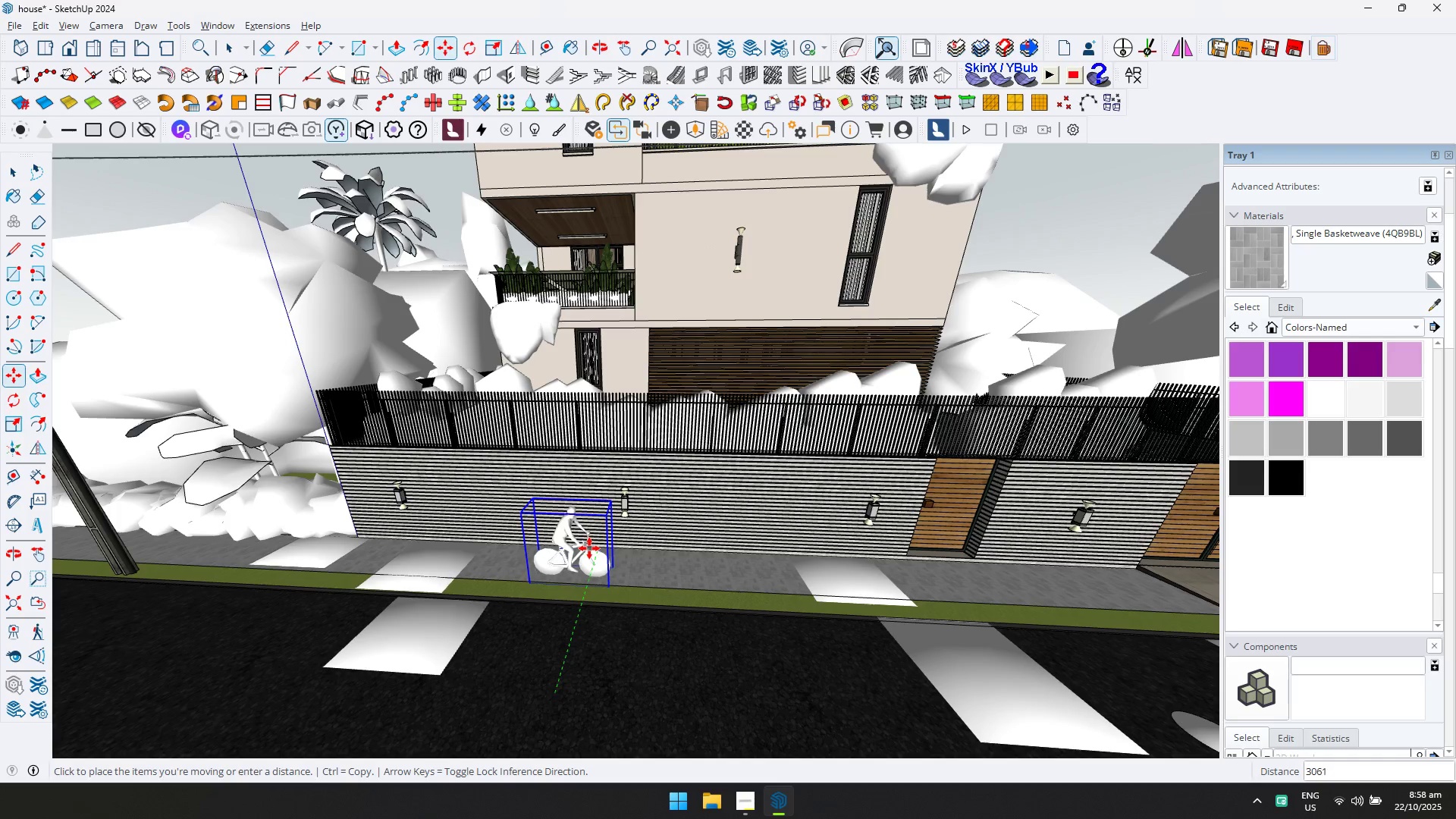 
left_click([592, 544])
 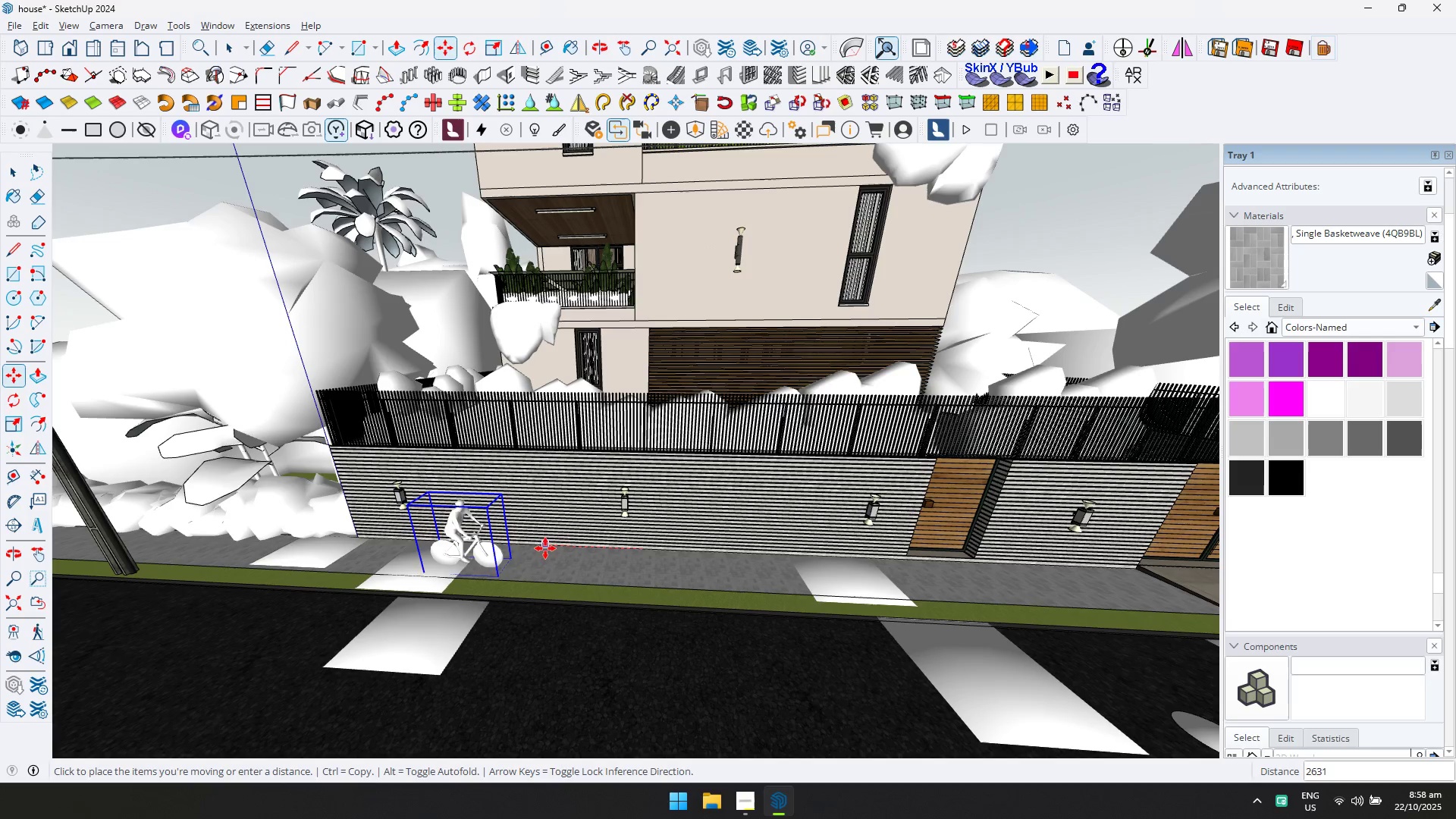 
left_click([536, 548])
 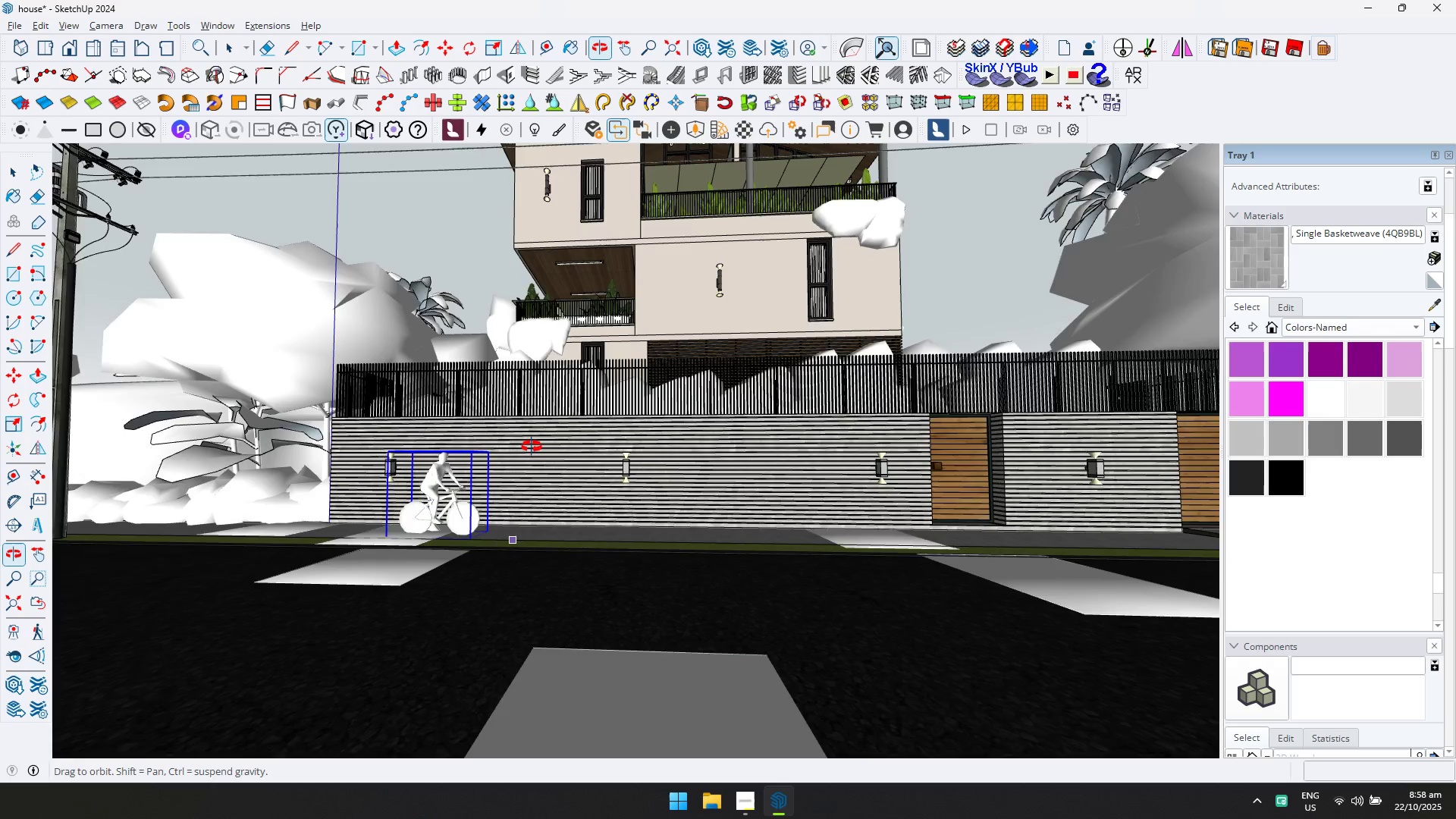 
scroll: coordinate [568, 519], scroll_direction: down, amount: 8.0
 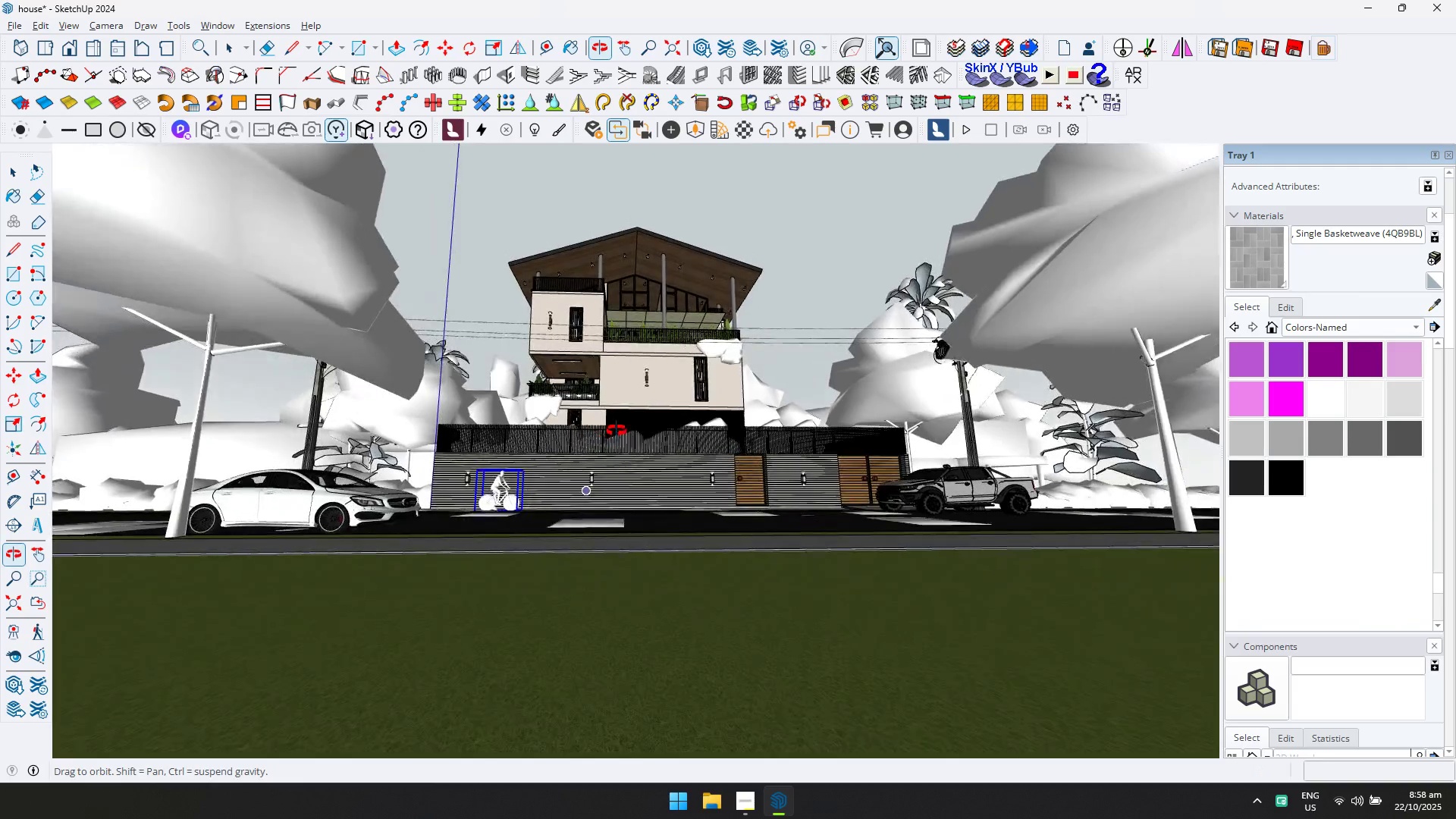 
scroll: coordinate [537, 512], scroll_direction: up, amount: 3.0
 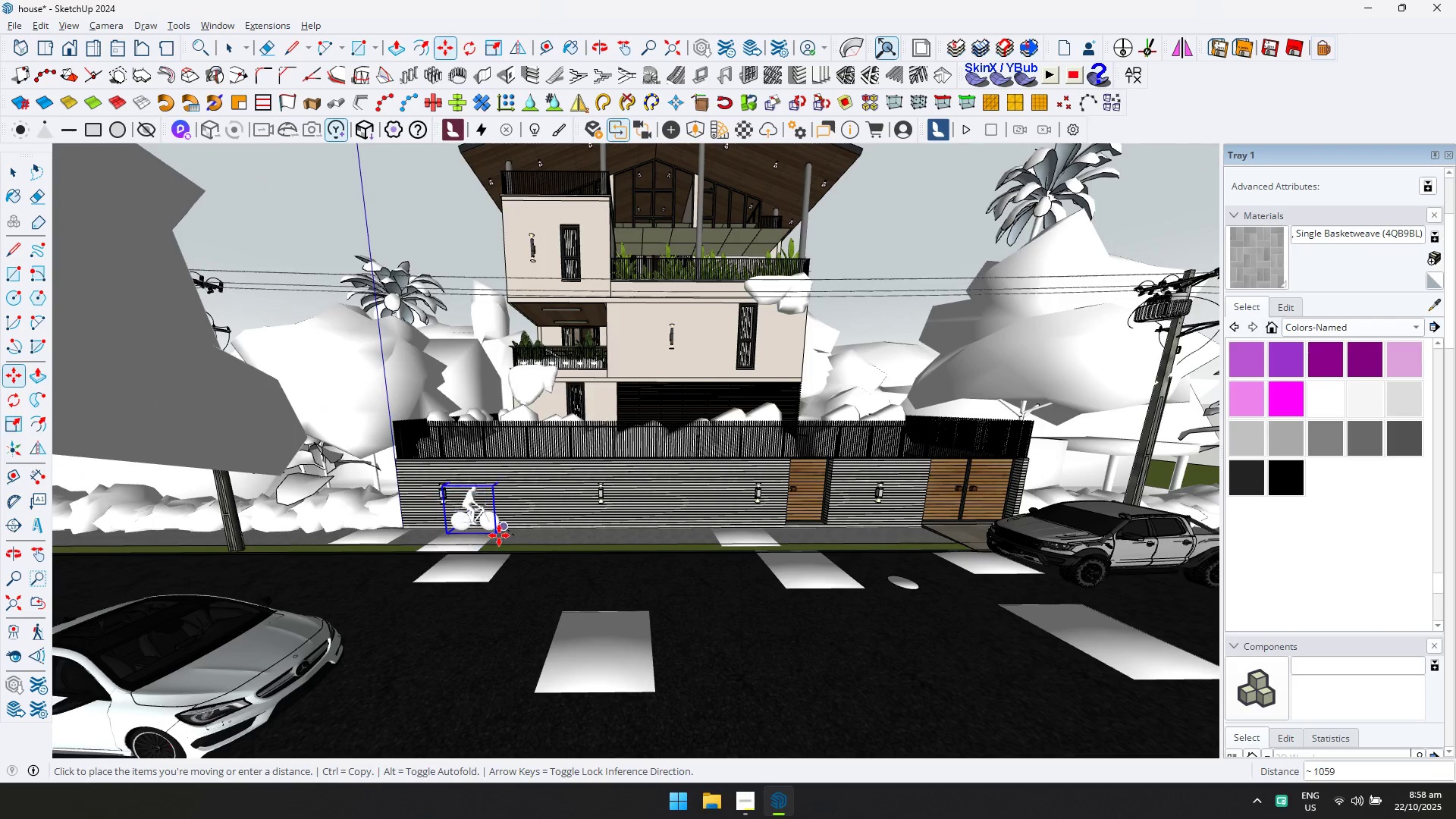 
key(Escape)
 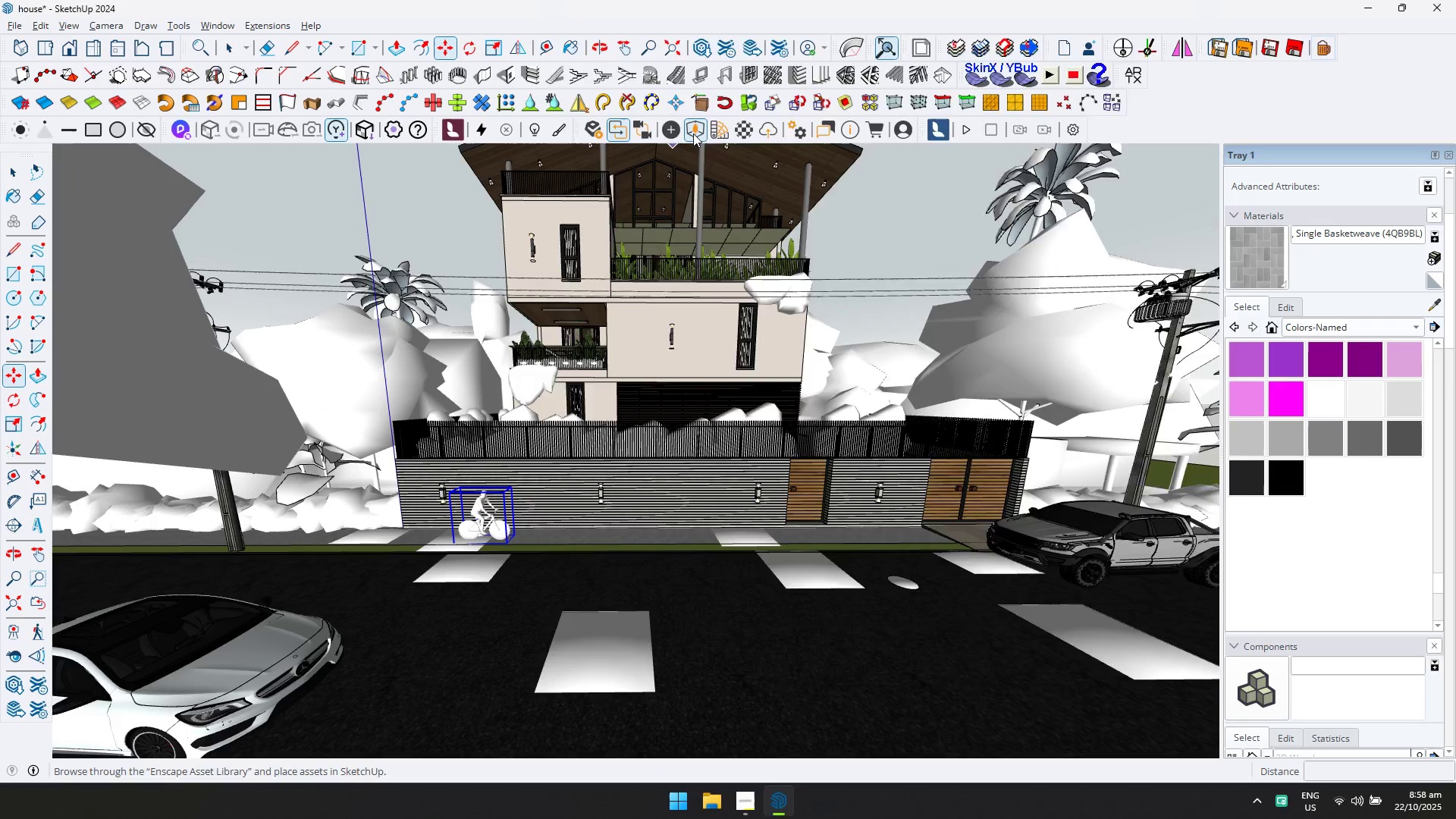 
scroll: coordinate [1075, 529], scroll_direction: down, amount: 10.0
 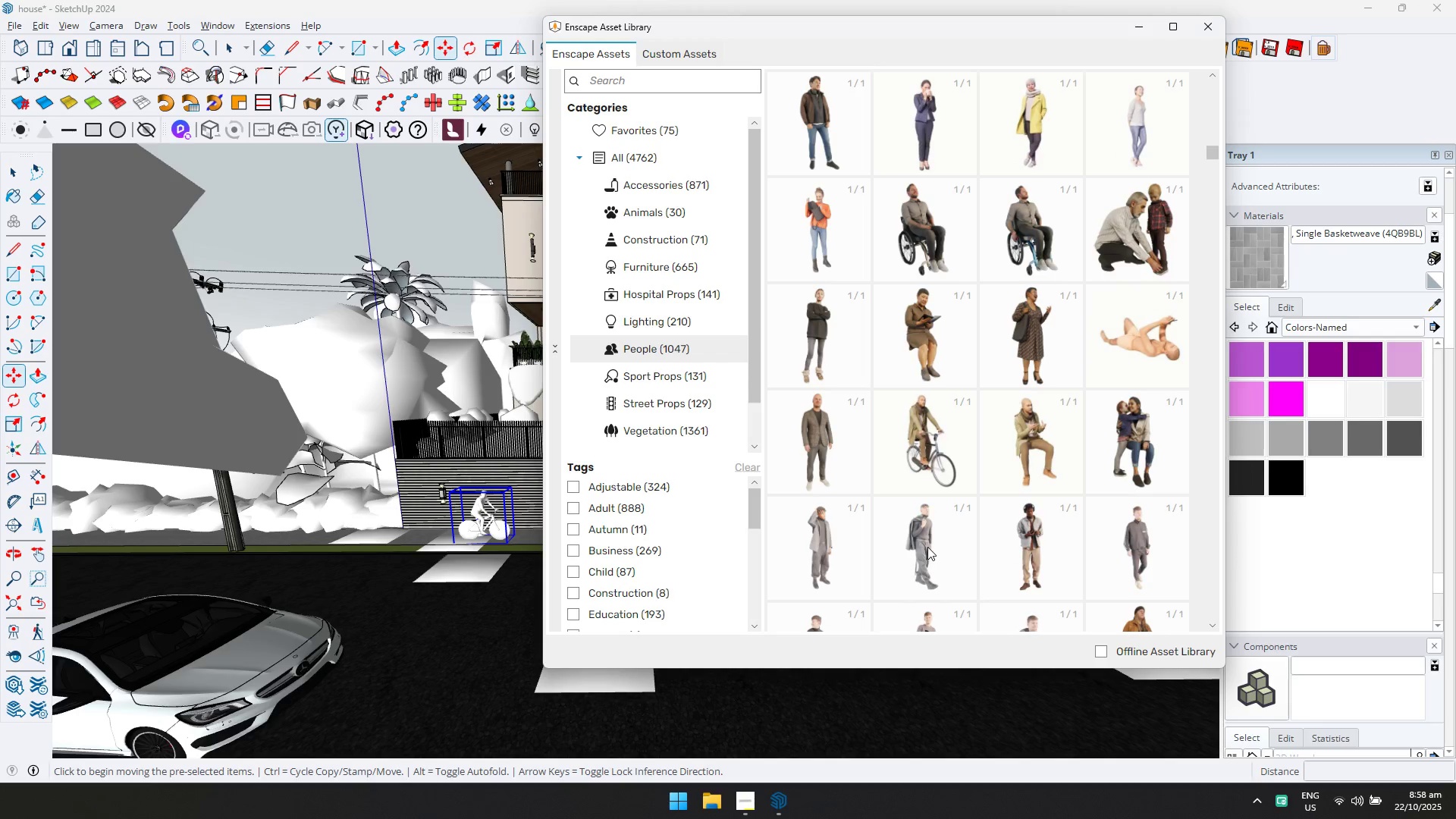 
double_click([927, 547])
 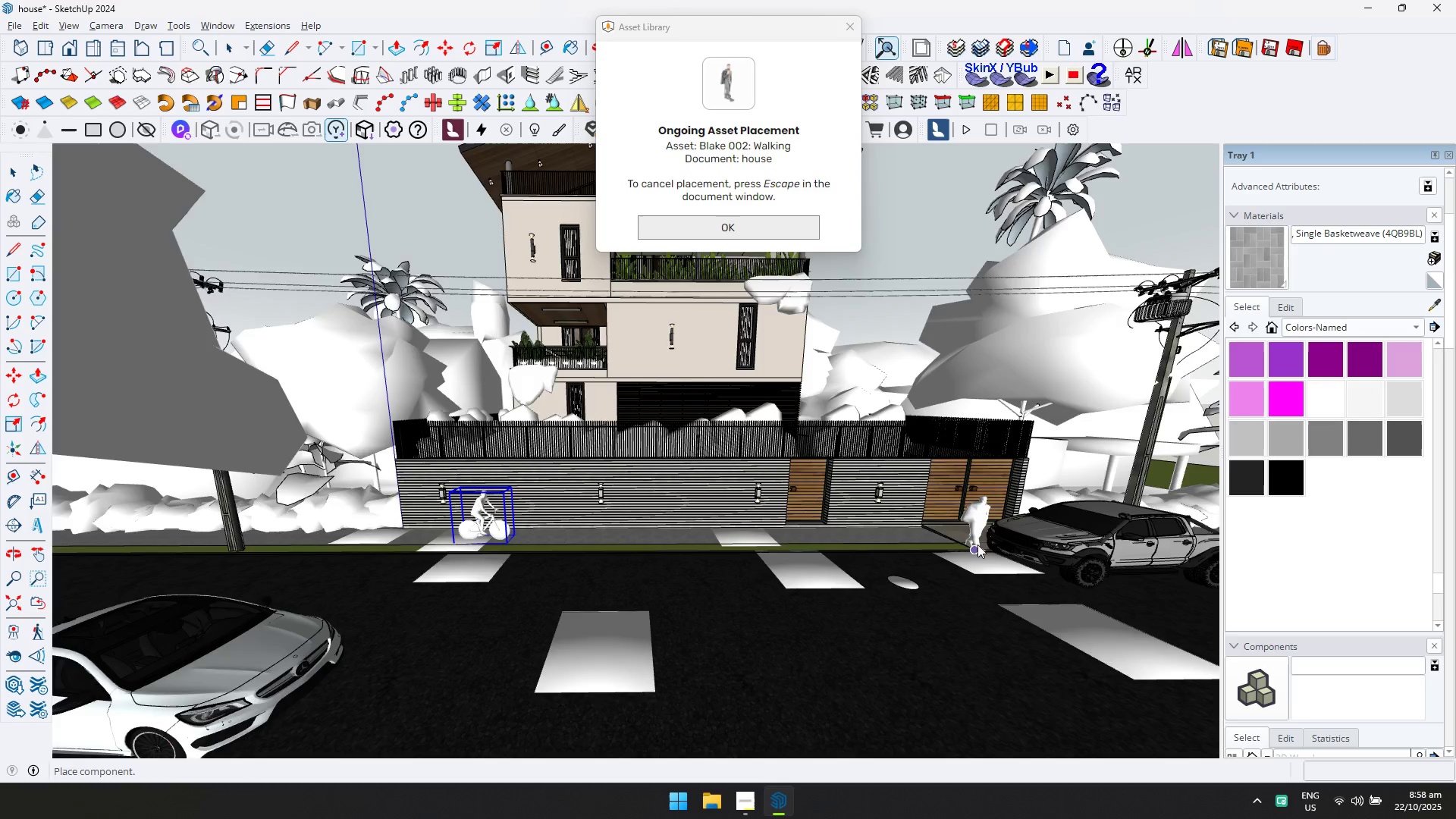 
scroll: coordinate [697, 387], scroll_direction: up, amount: 3.0
 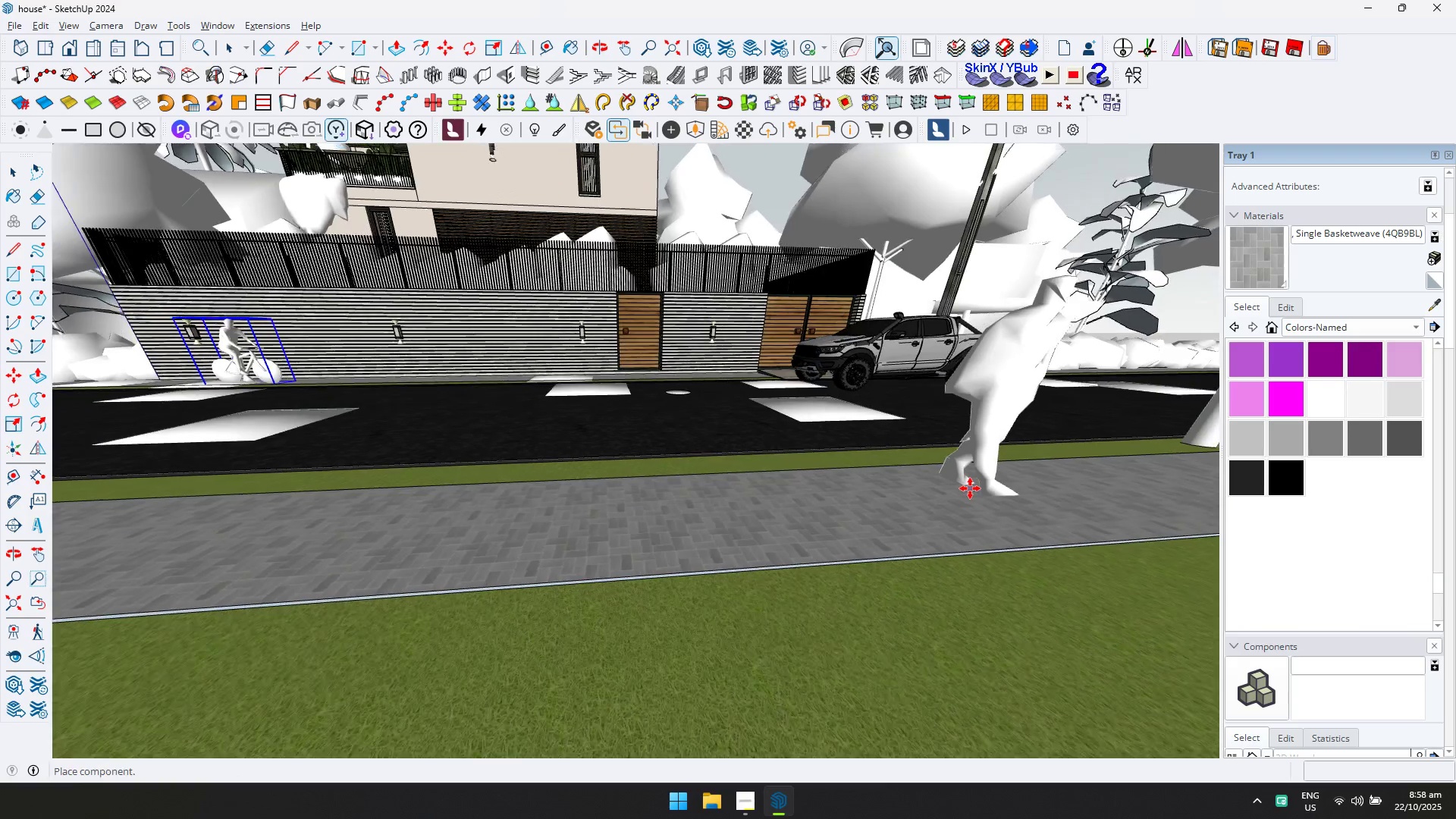 
hold_key(key=ShiftLeft, duration=0.37)
 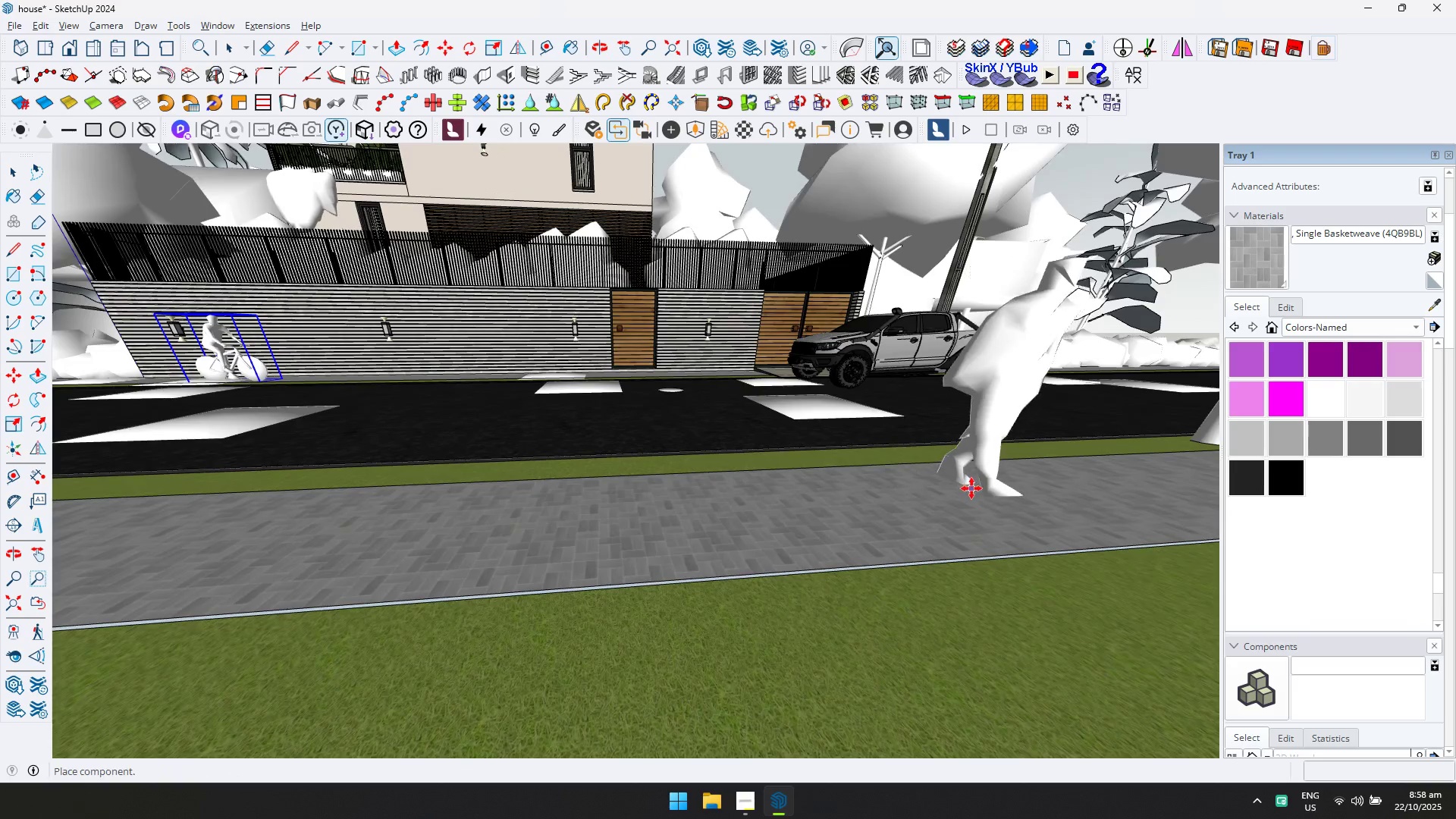 
scroll: coordinate [972, 479], scroll_direction: down, amount: 8.0
 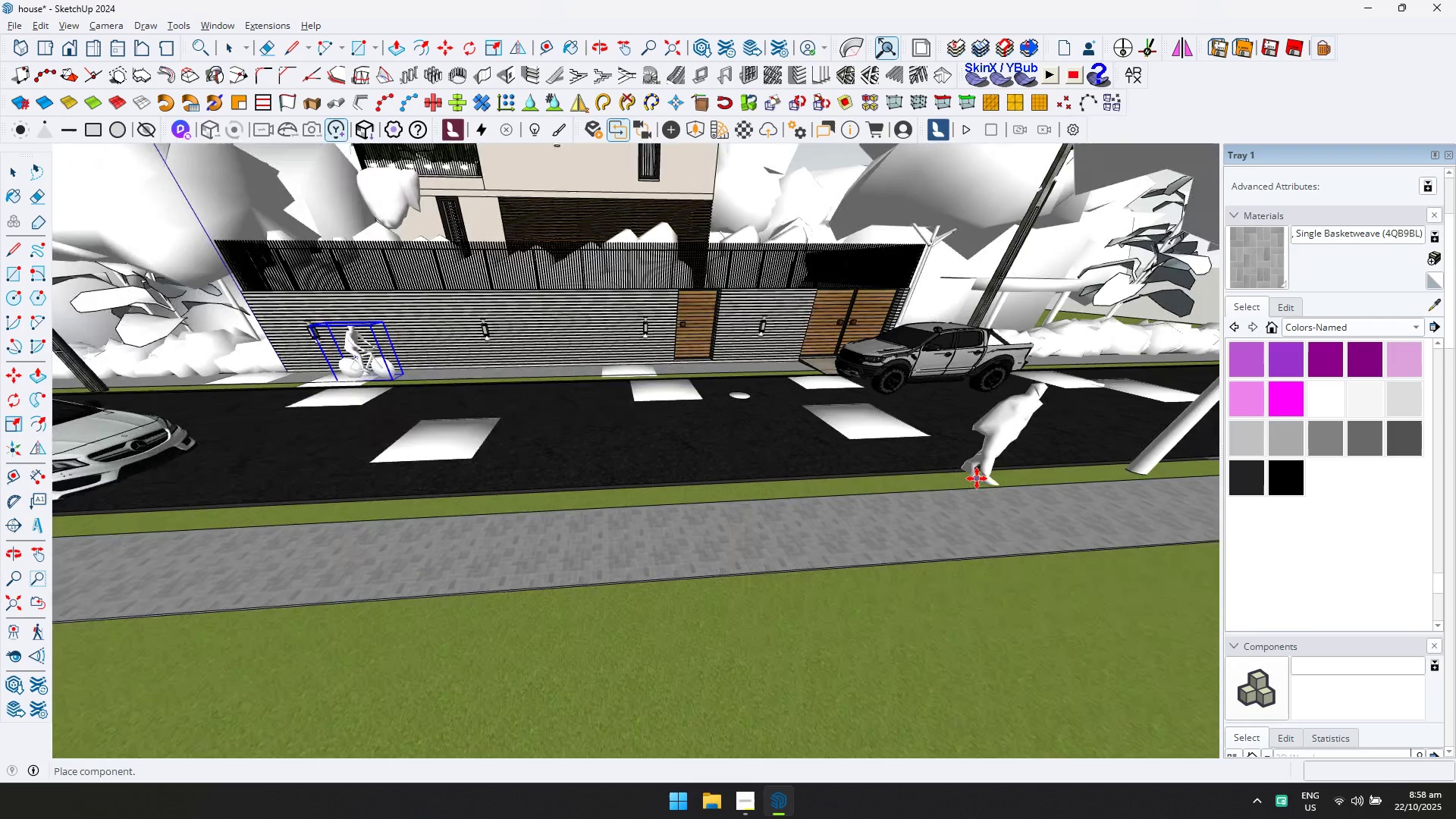 
hold_key(key=ShiftLeft, duration=0.46)
 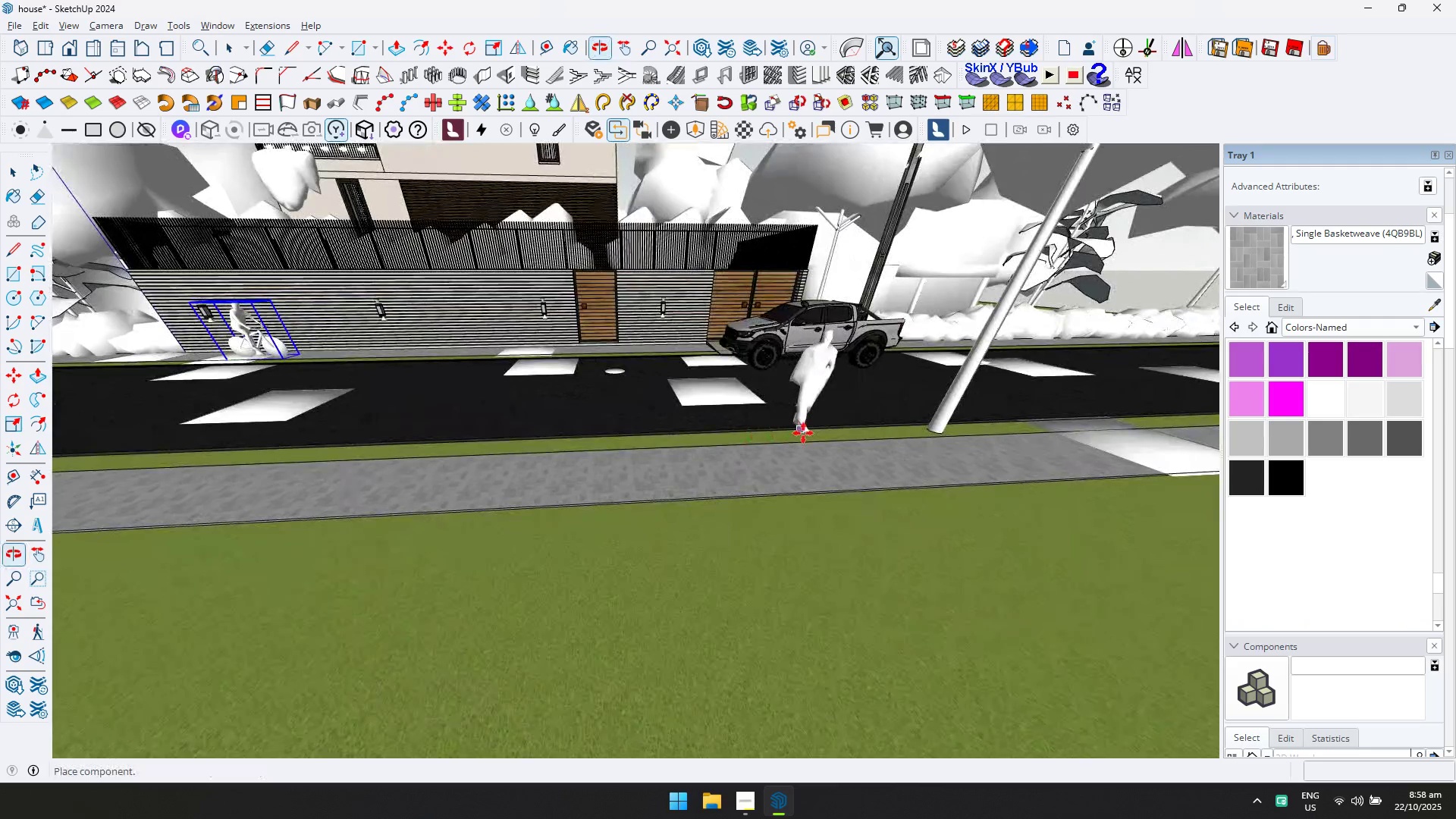 
scroll: coordinate [830, 433], scroll_direction: down, amount: 2.0
 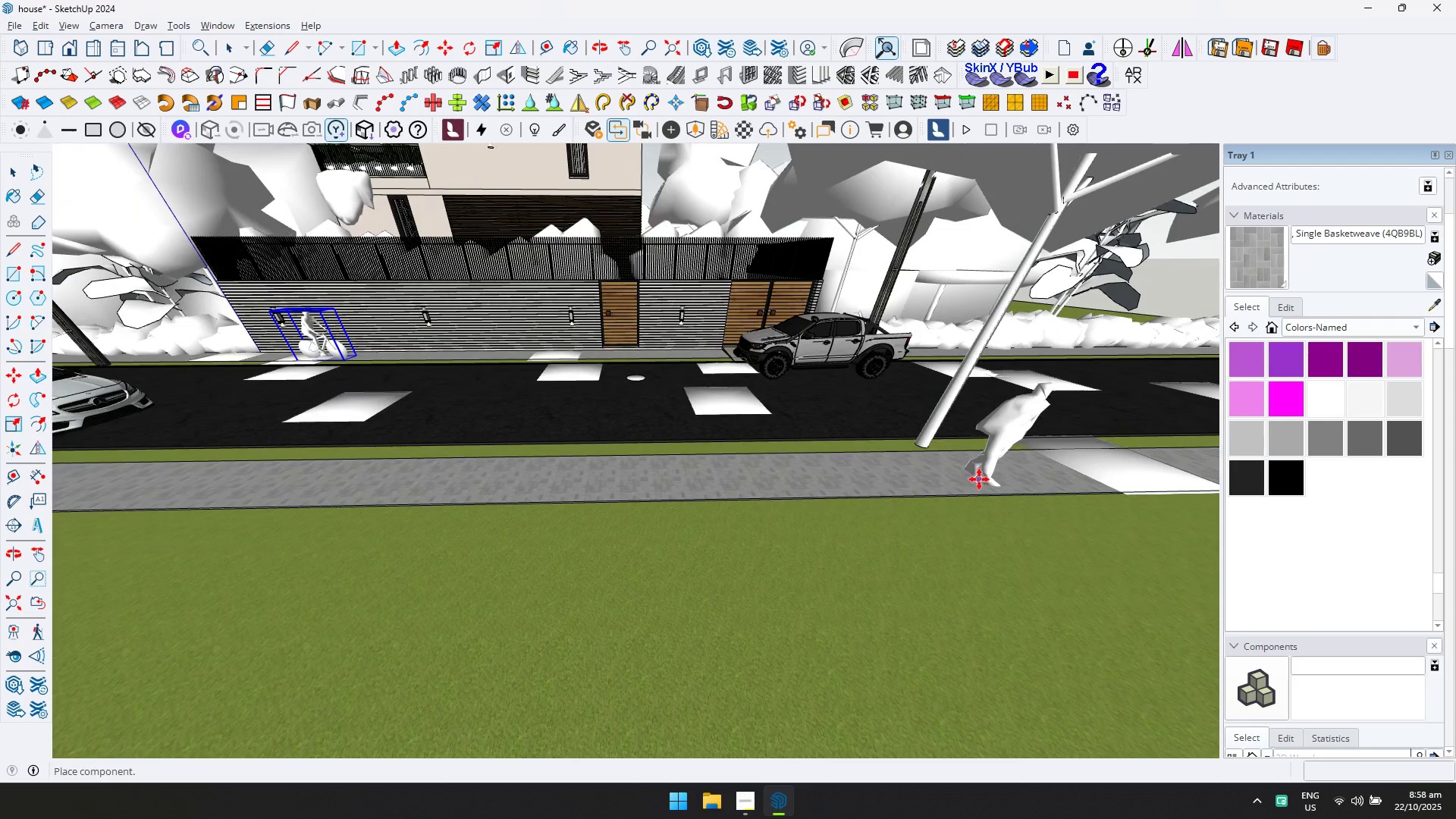 
left_click([984, 477])
 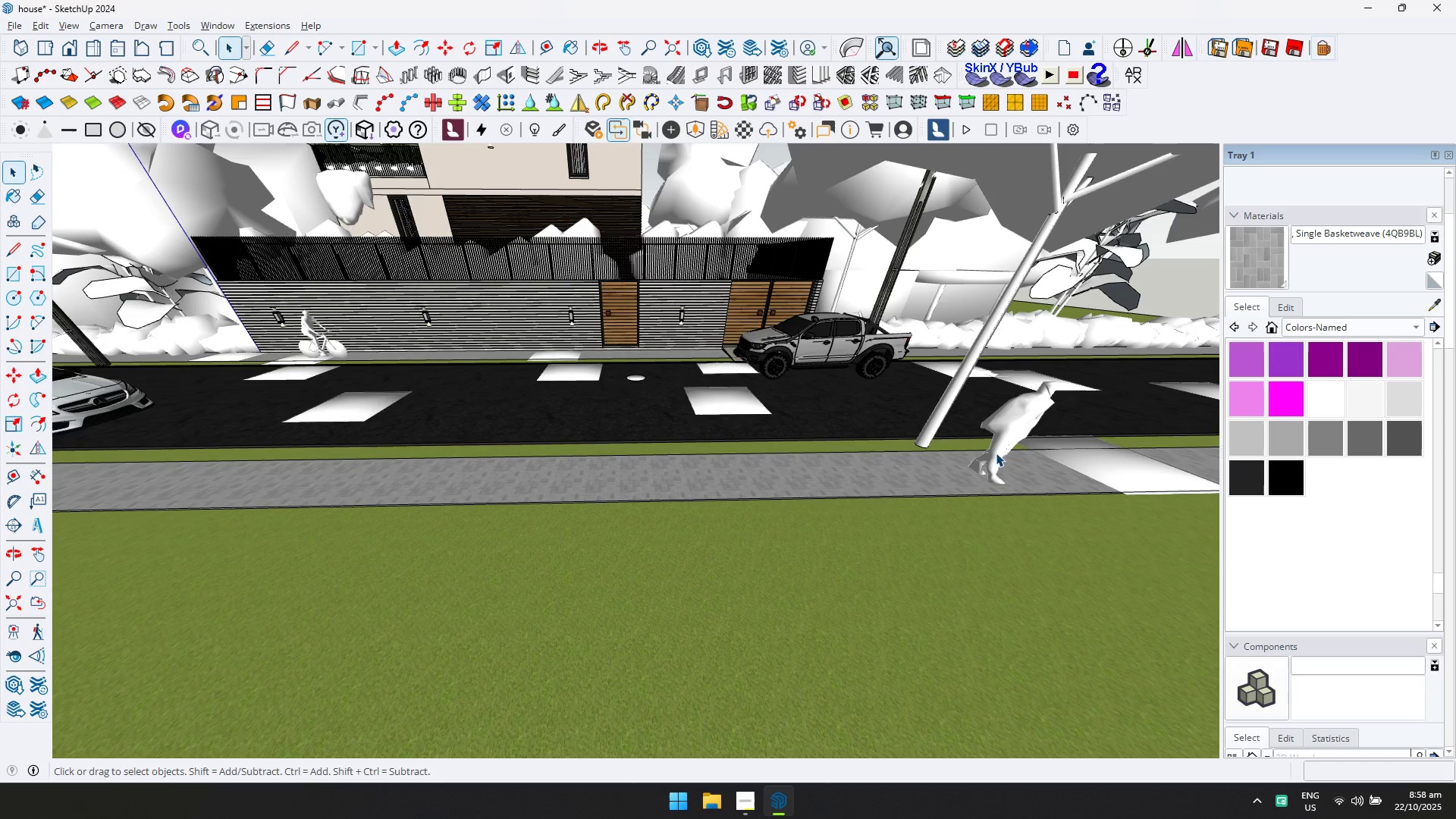 
double_click([991, 455])
 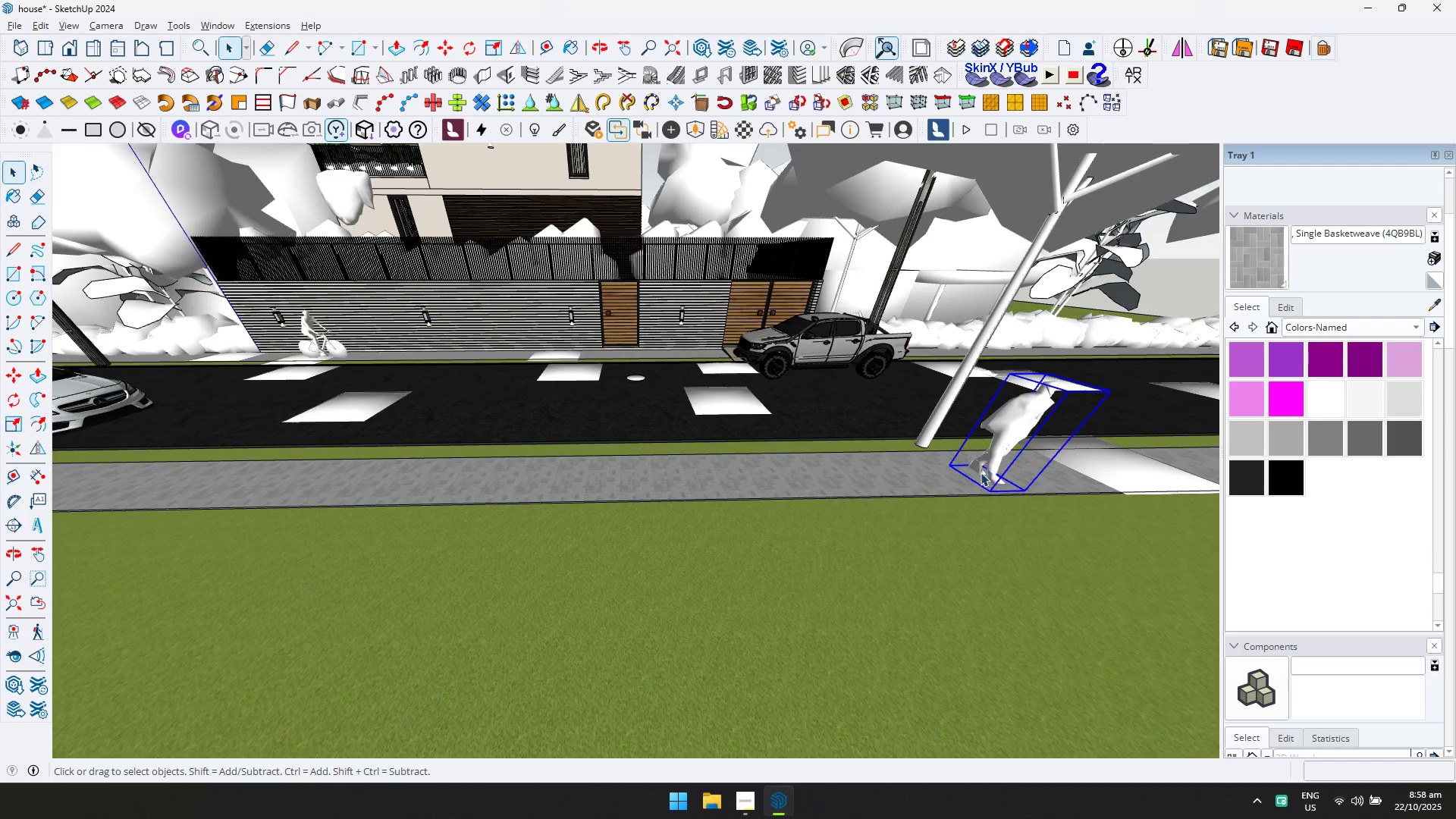 
scroll: coordinate [977, 475], scroll_direction: up, amount: 4.0
 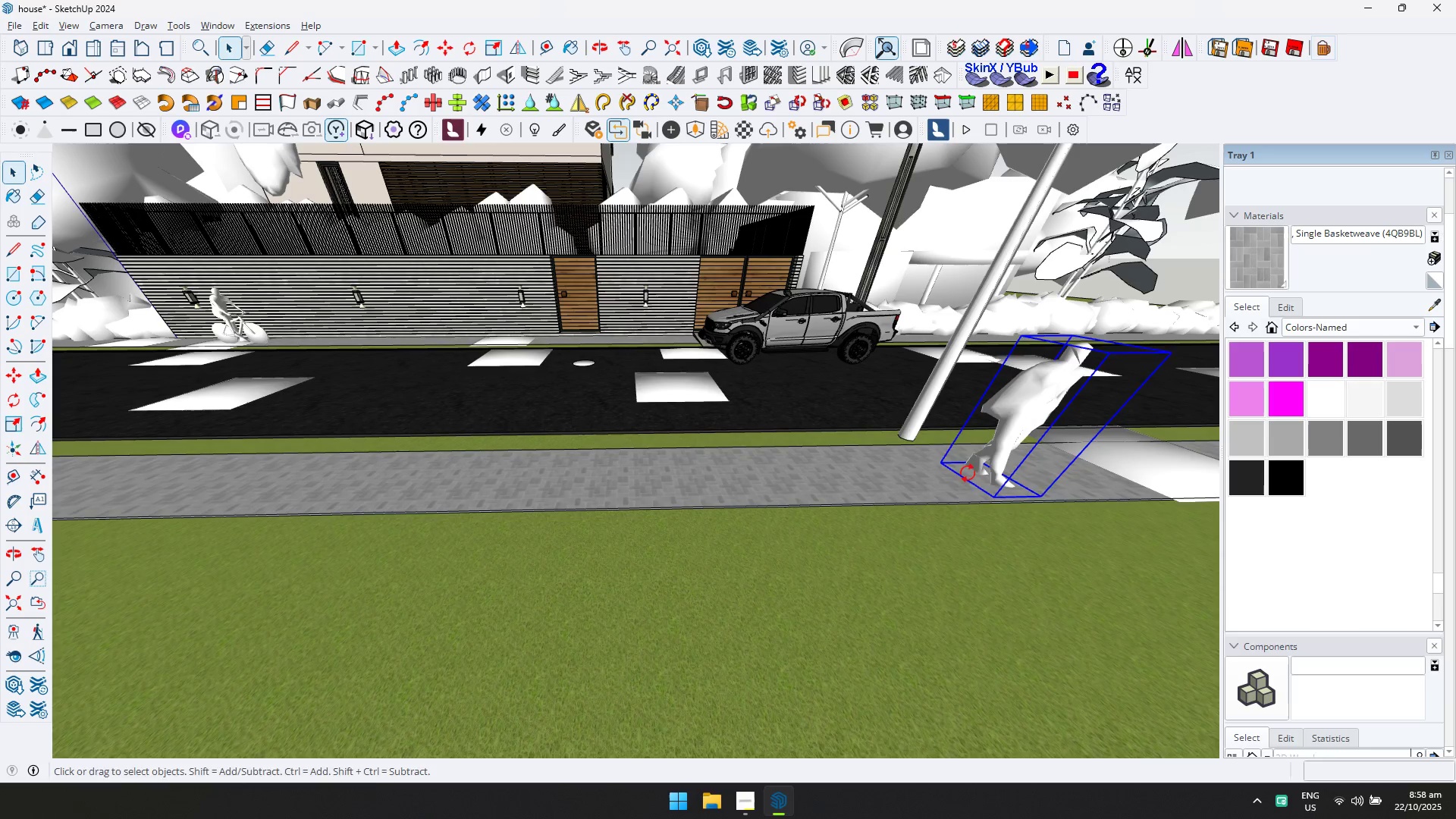 
key(Q)
 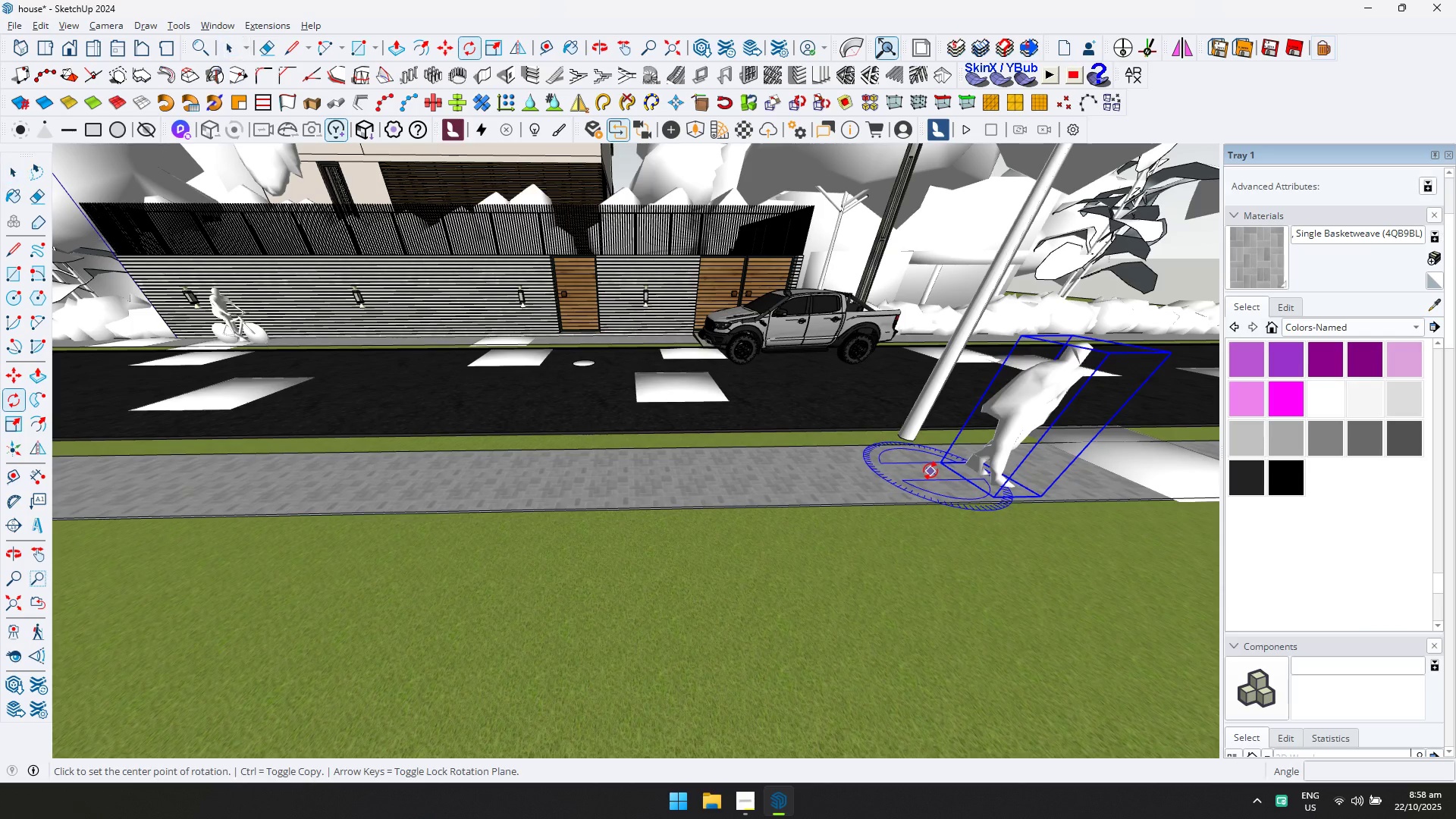 
left_click([930, 471])
 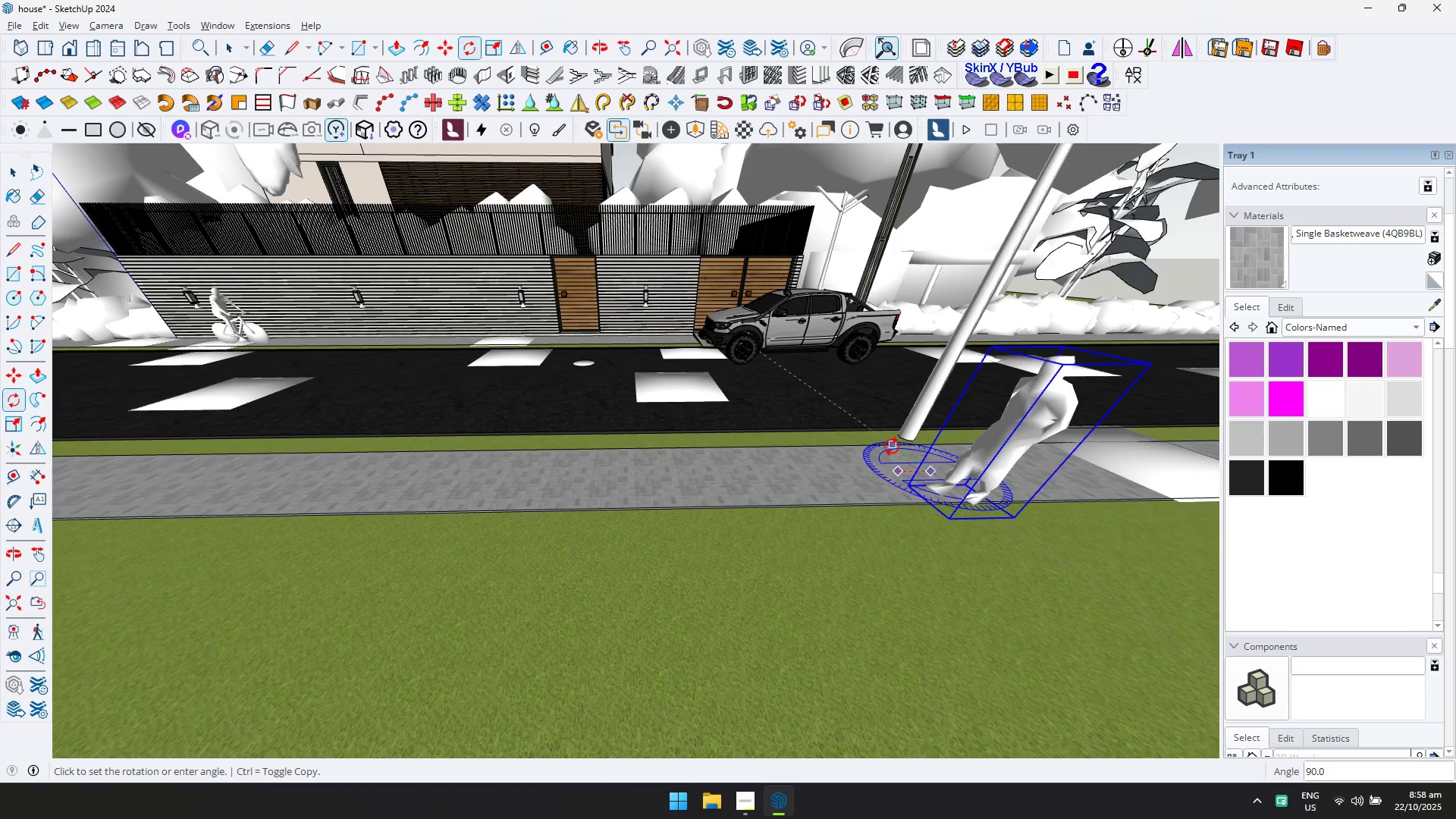 
key(M)
 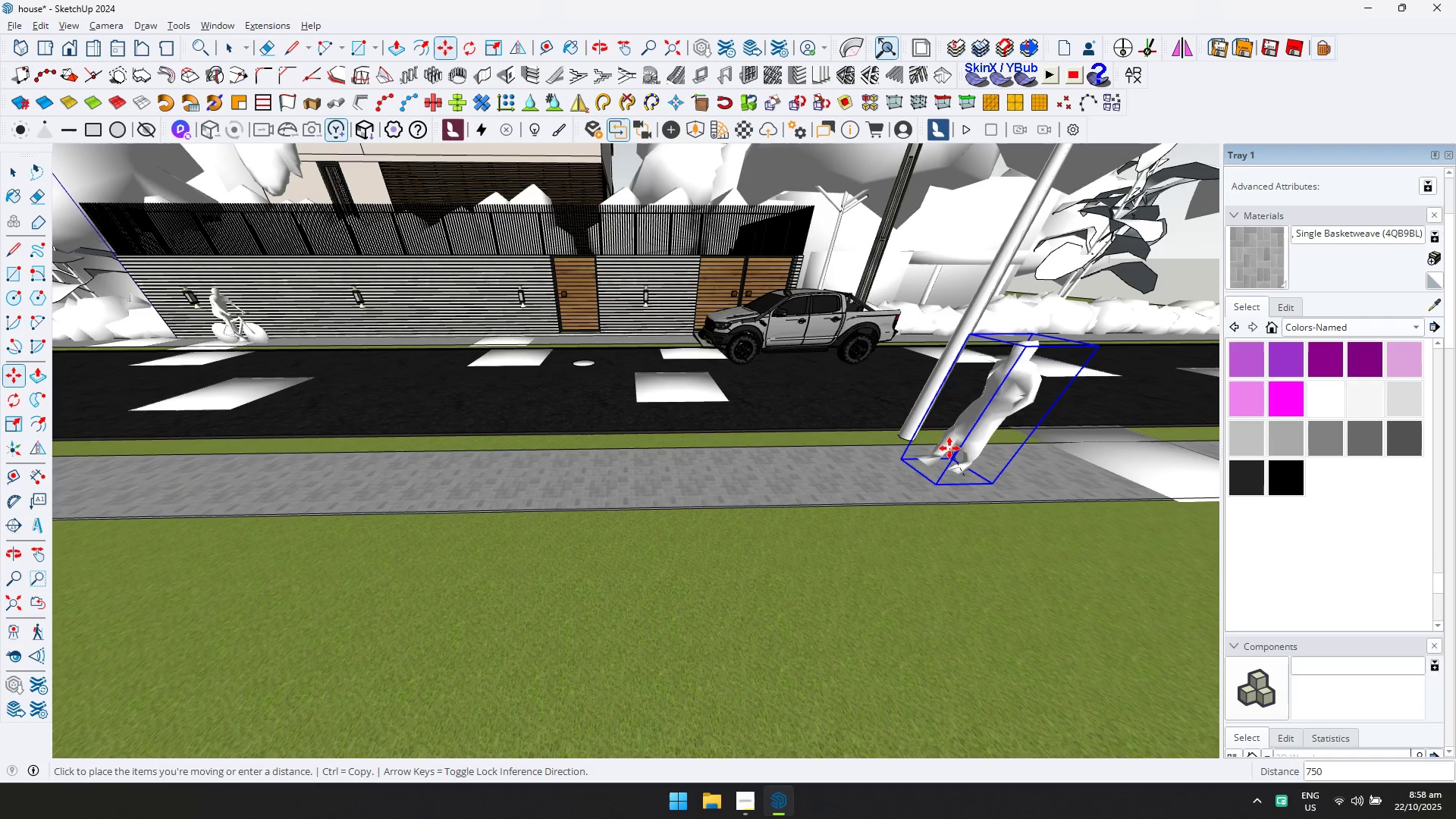 
left_click([949, 447])
 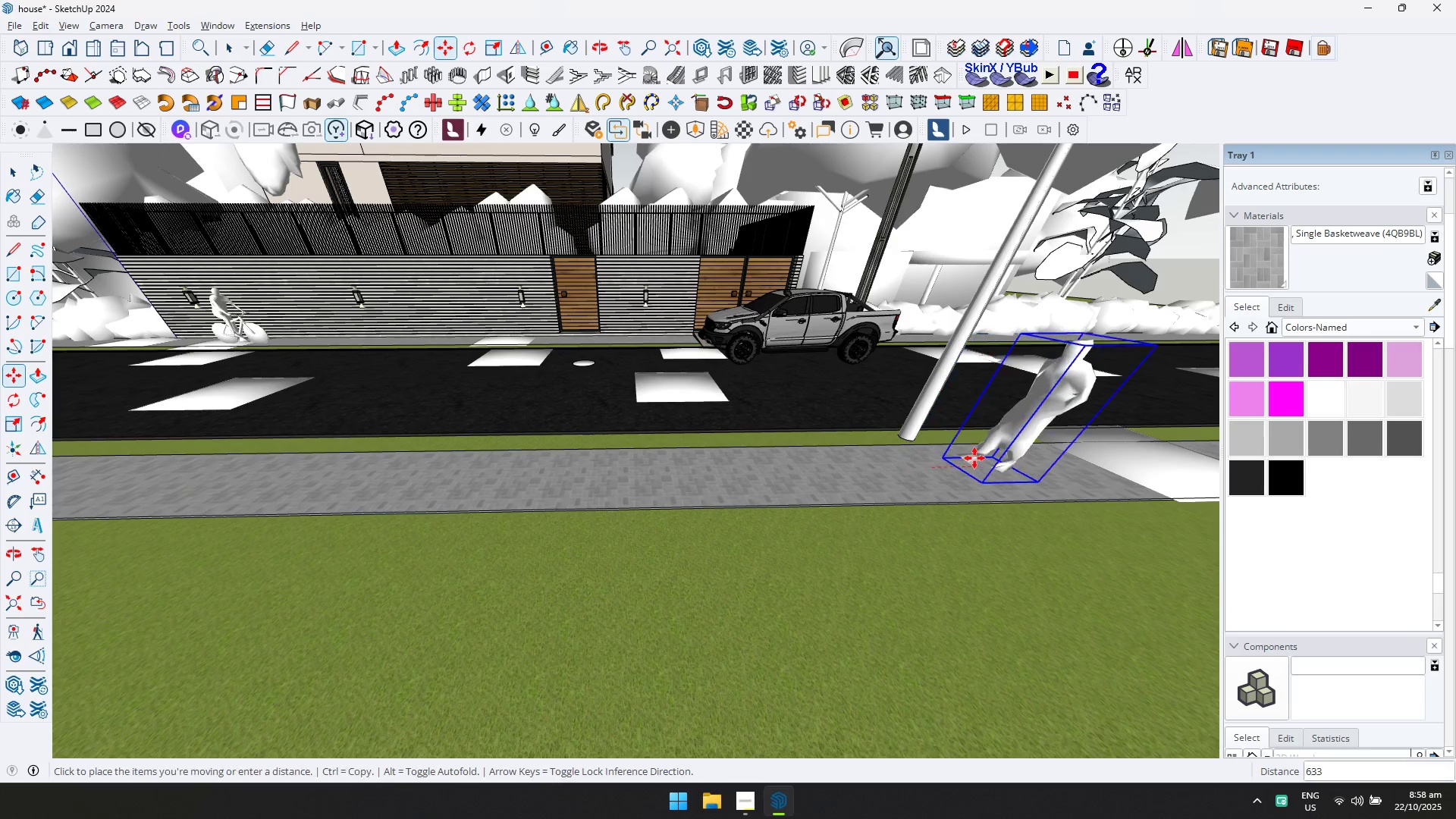 
double_click([974, 458])
 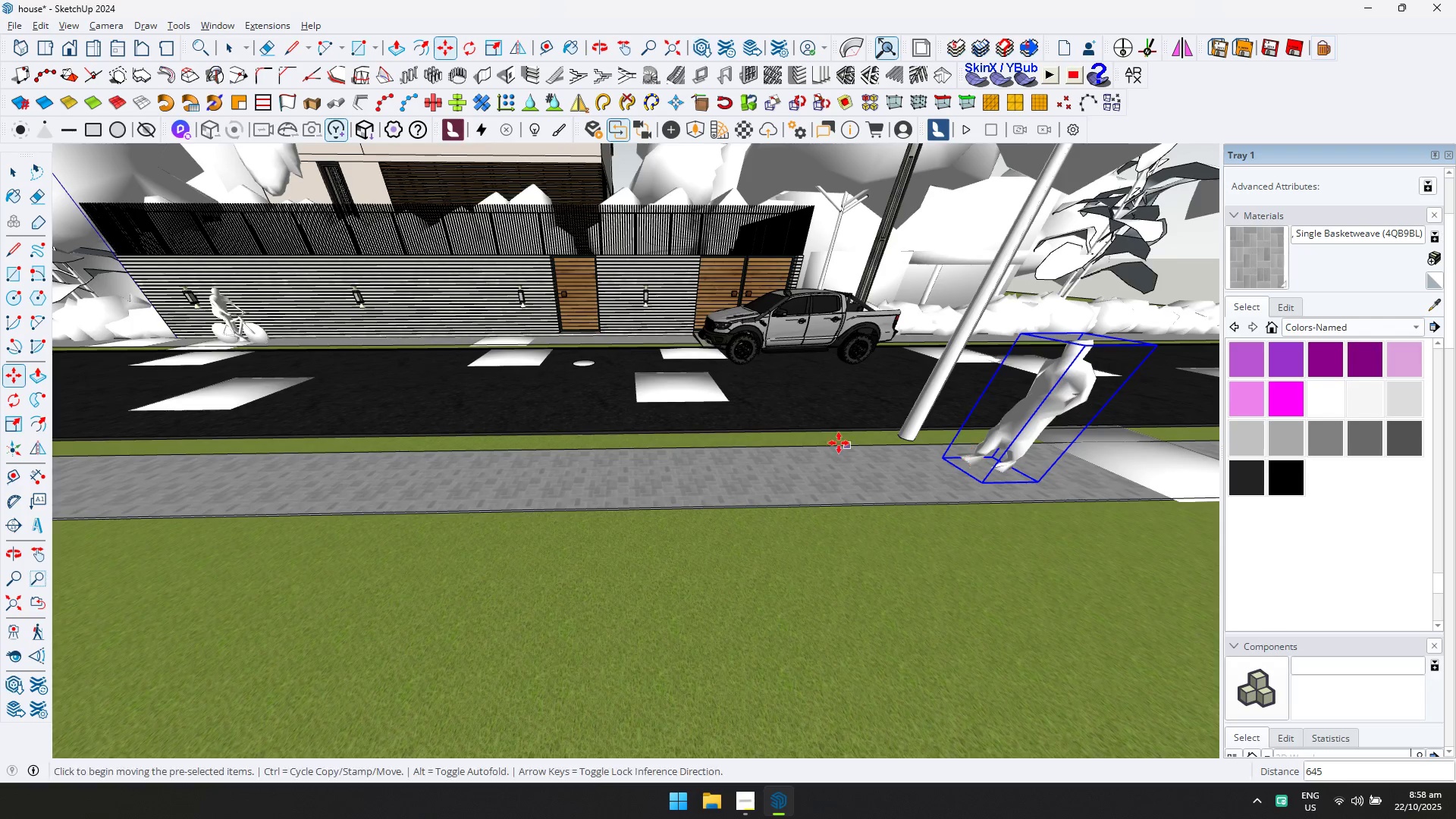 
scroll: coordinate [875, 459], scroll_direction: down, amount: 3.0
 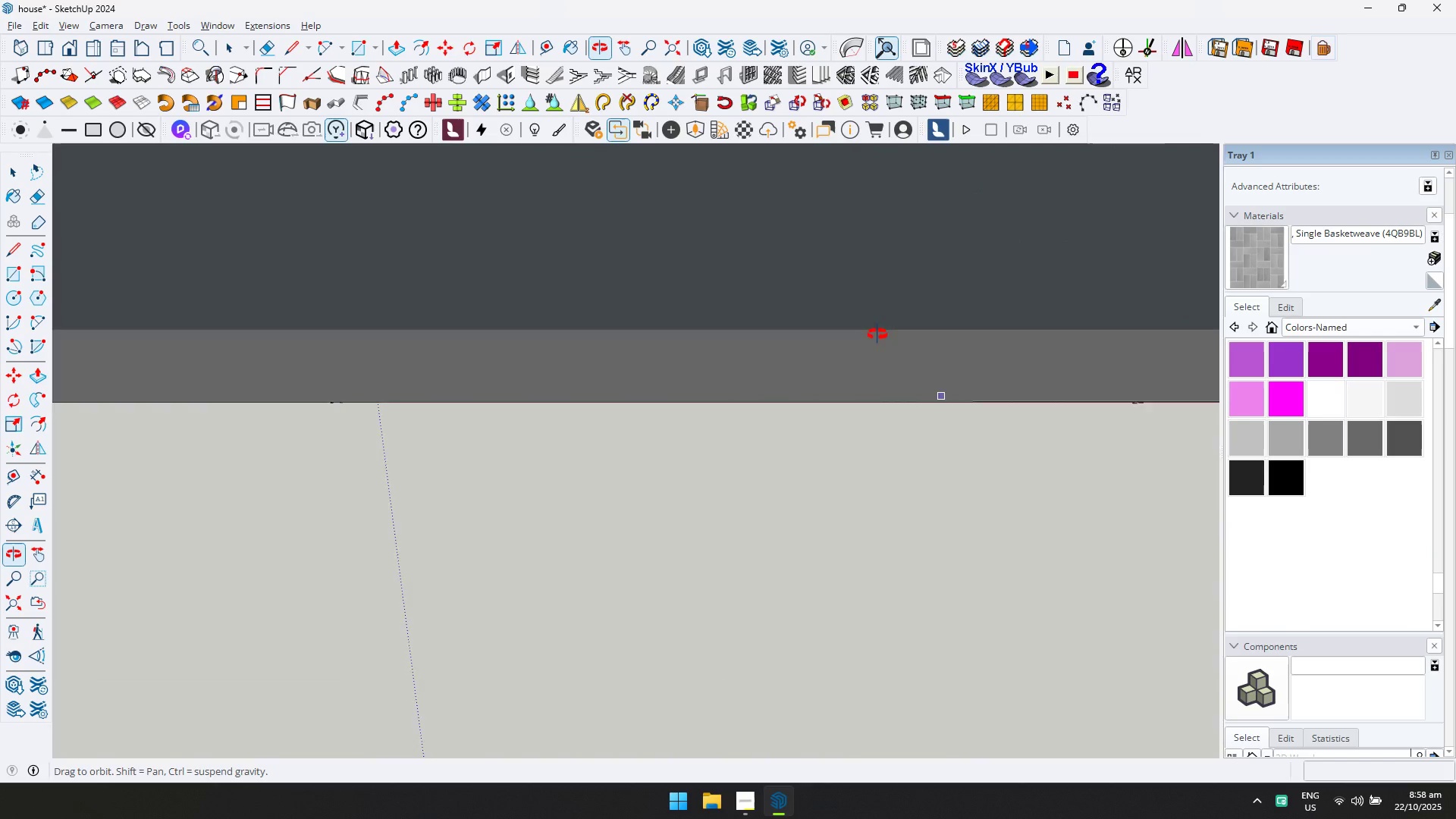 
hold_key(key=ShiftLeft, duration=0.32)
 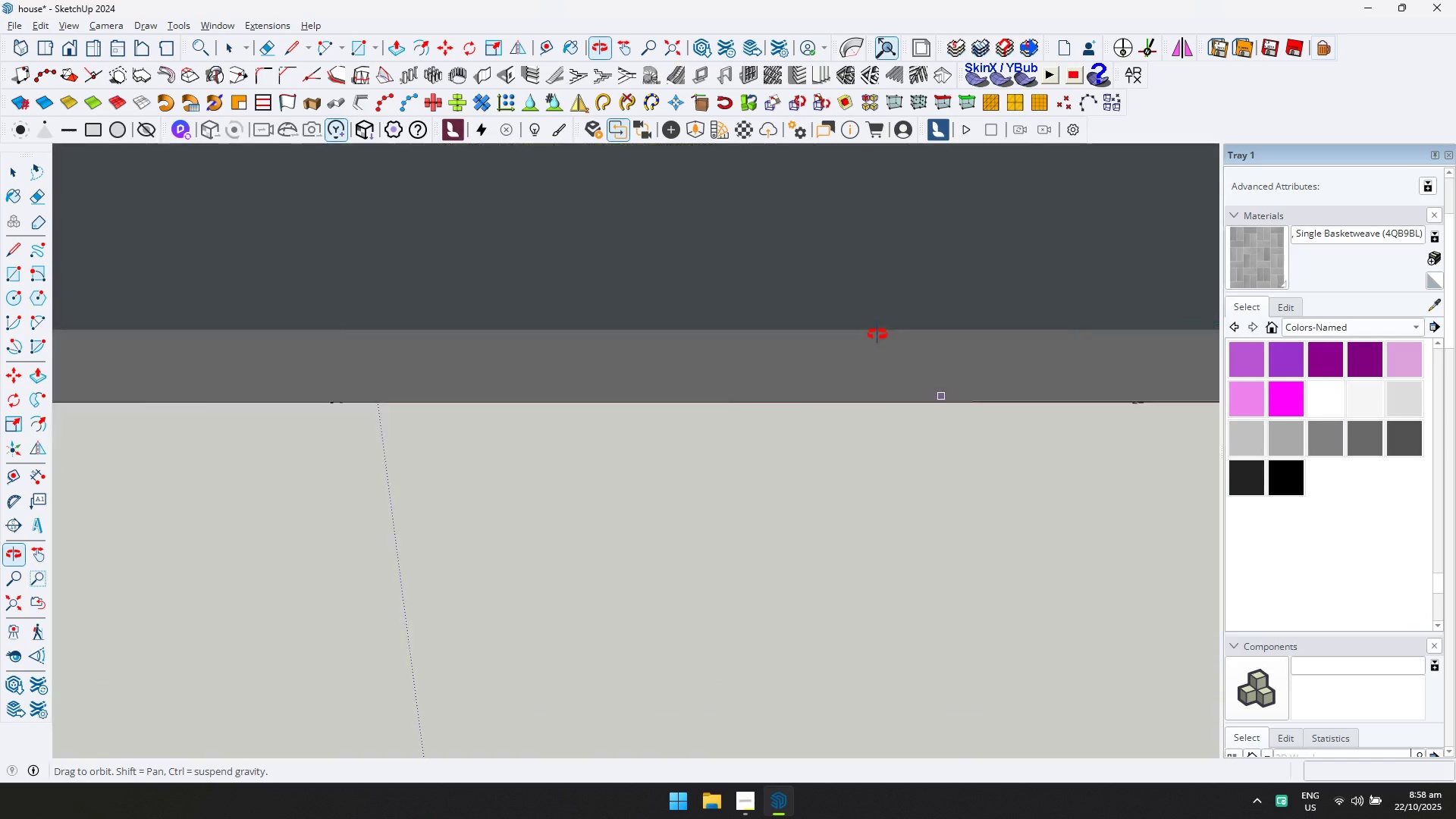 
hold_key(key=ShiftLeft, duration=0.62)
 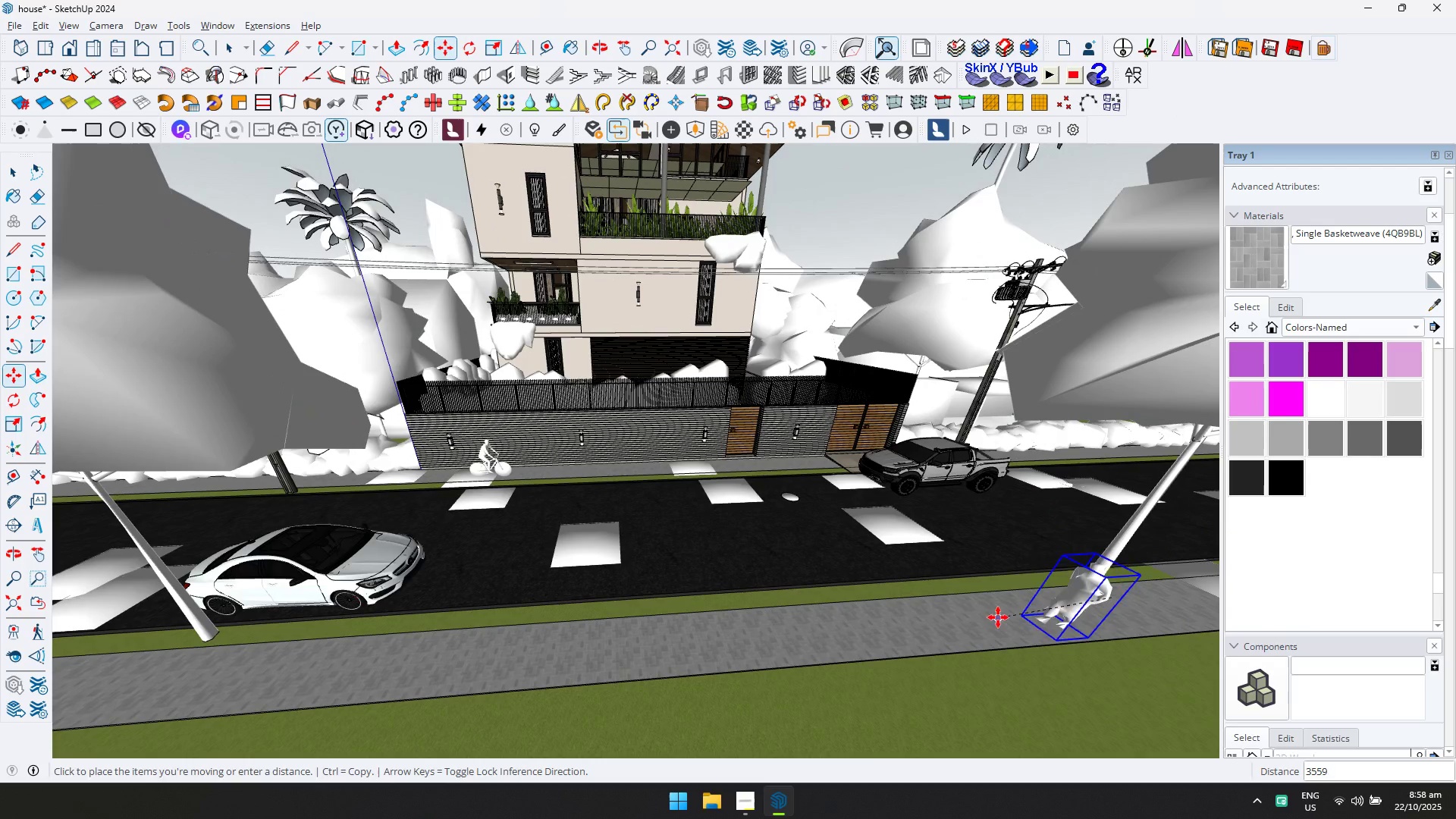 
left_click([969, 609])
 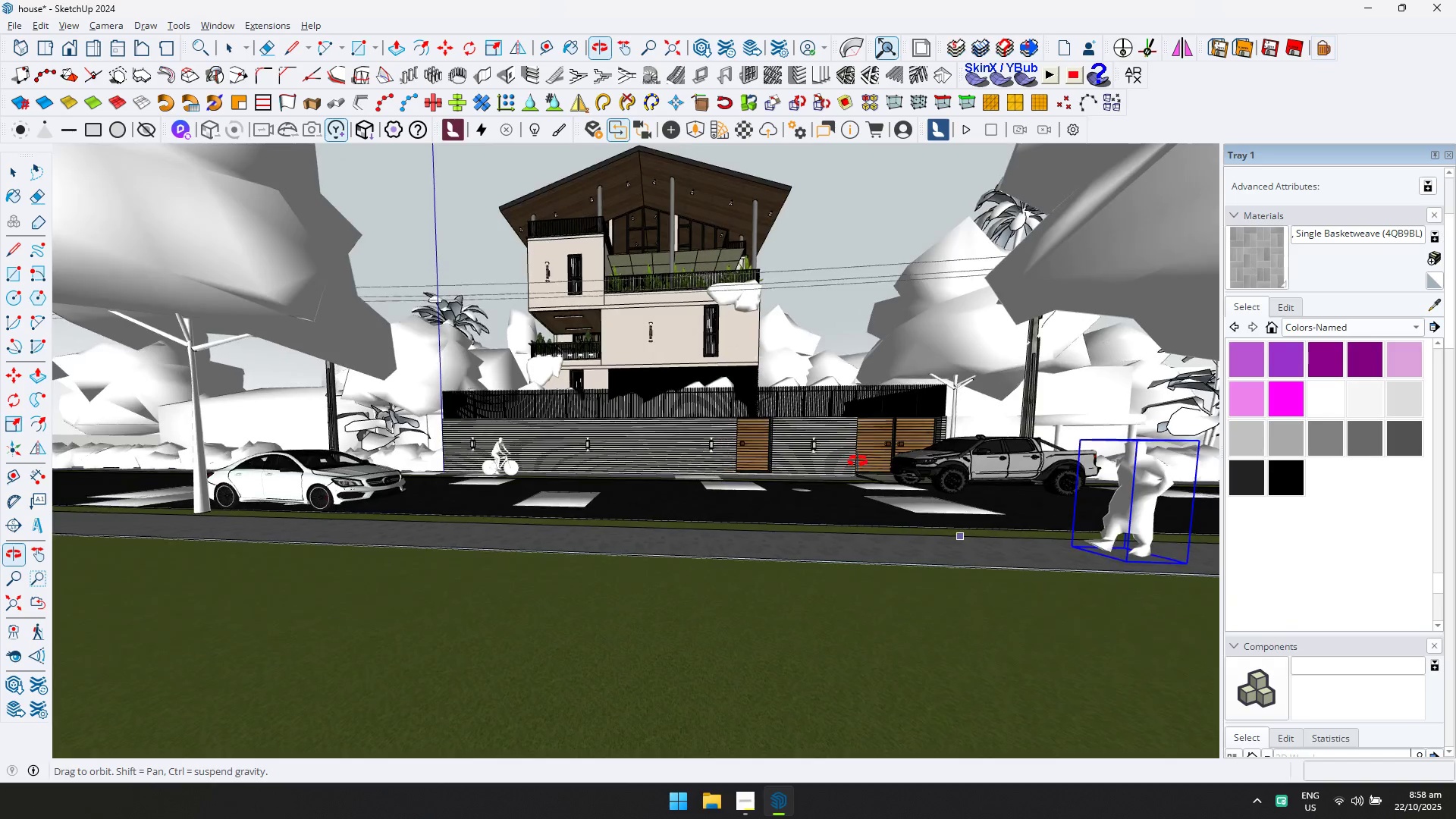 
hold_key(key=ShiftLeft, duration=0.62)
 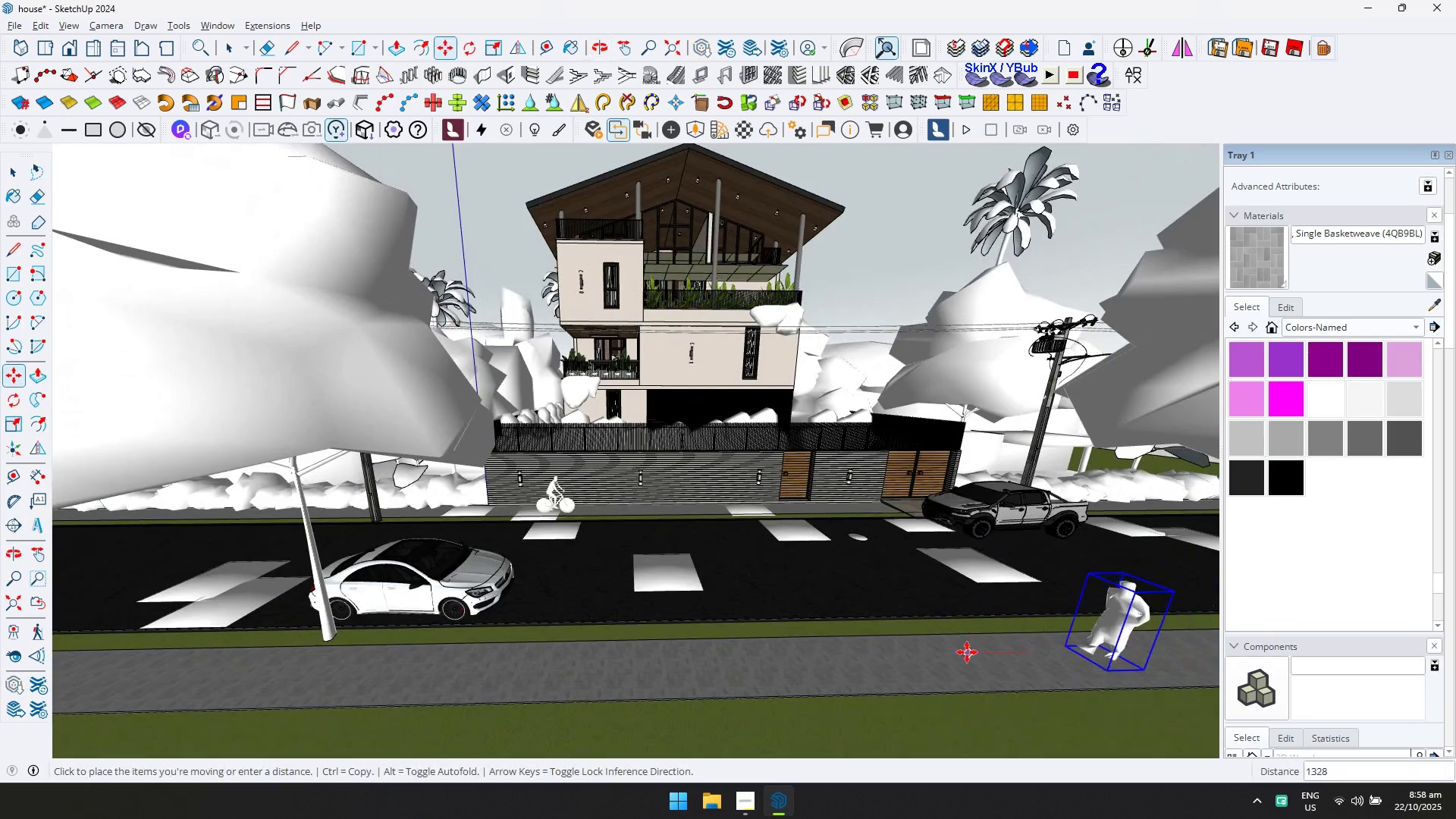 
left_click([961, 654])
 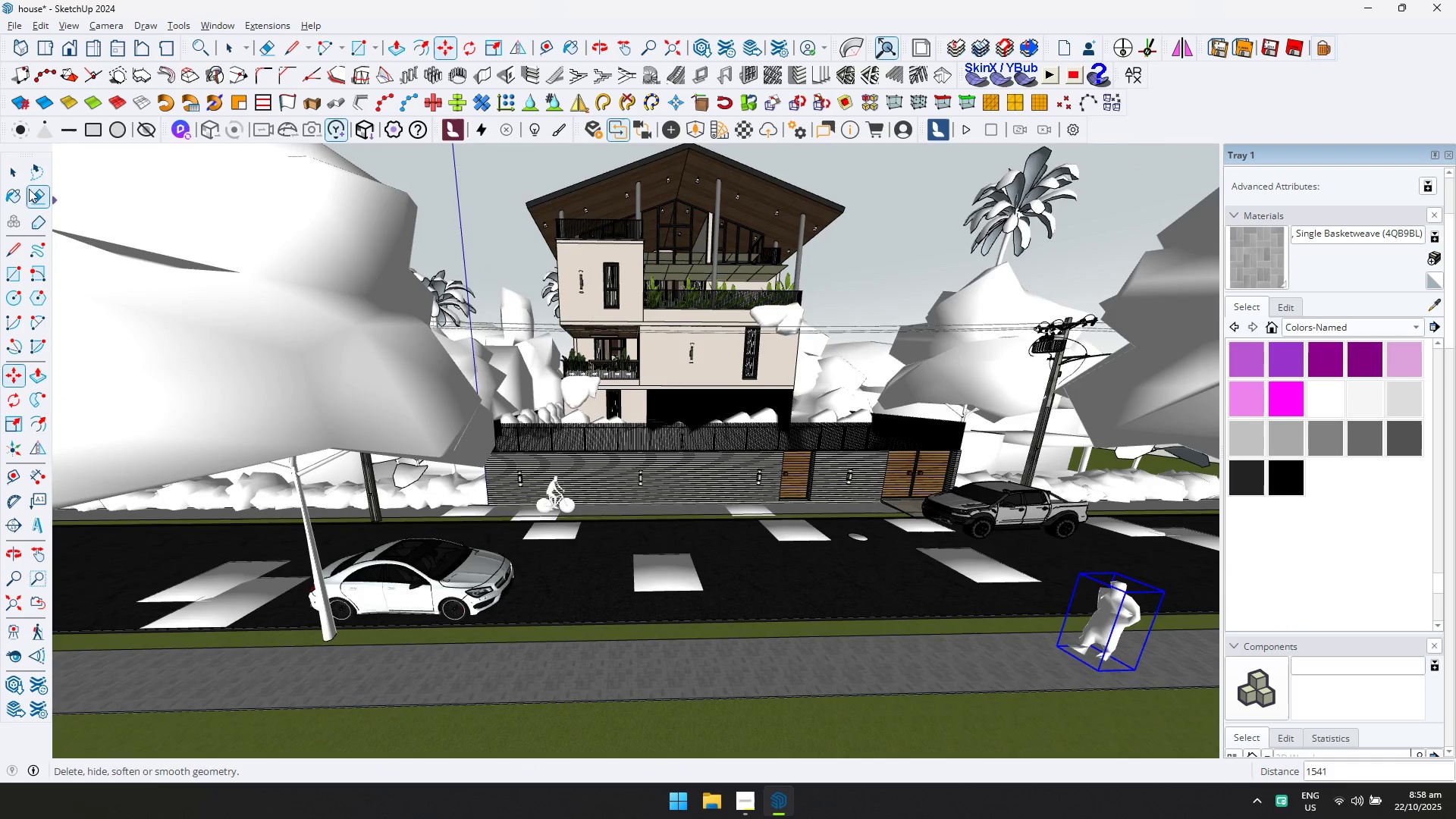 
left_click([16, 174])
 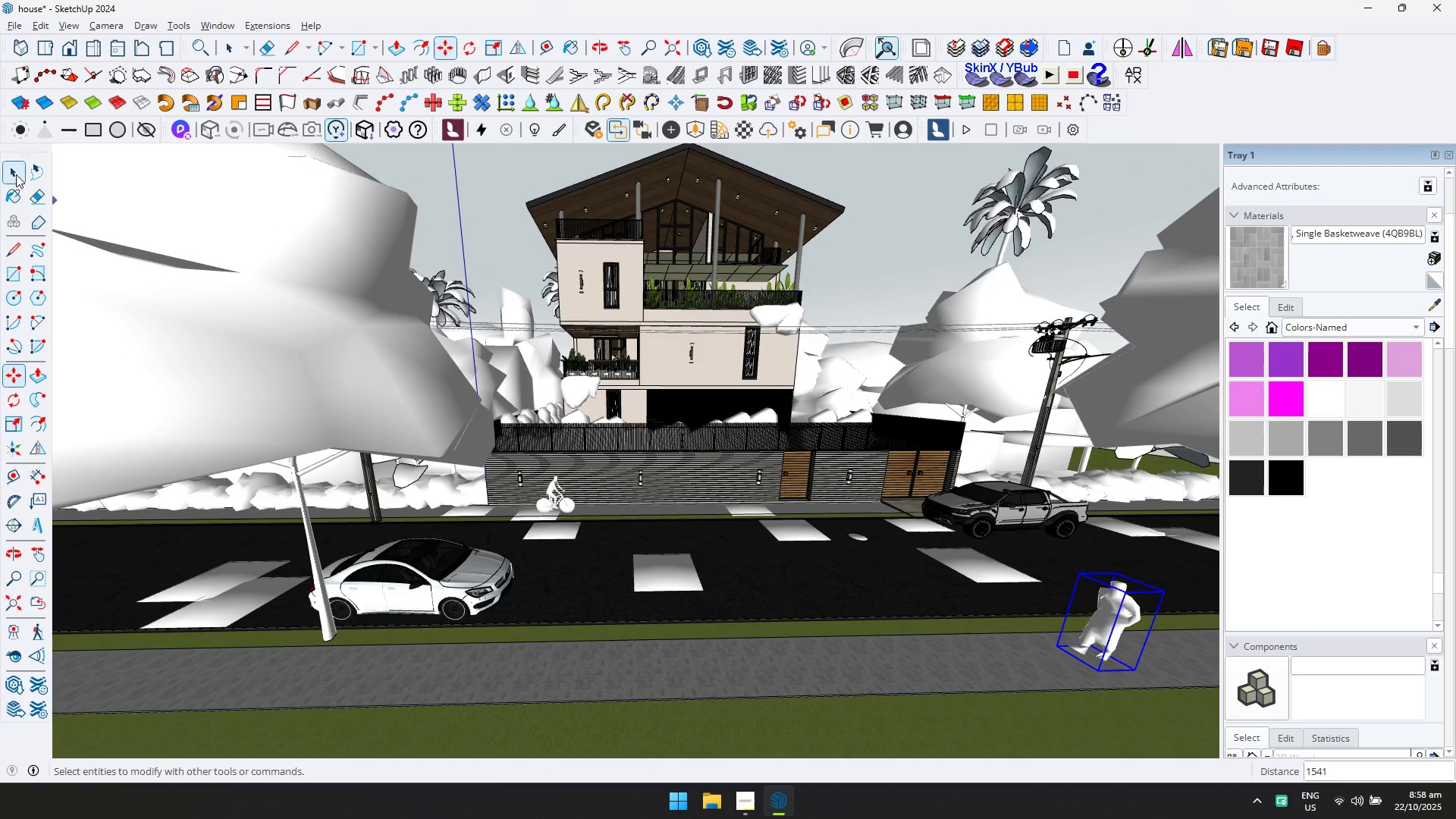 
key(Escape)
 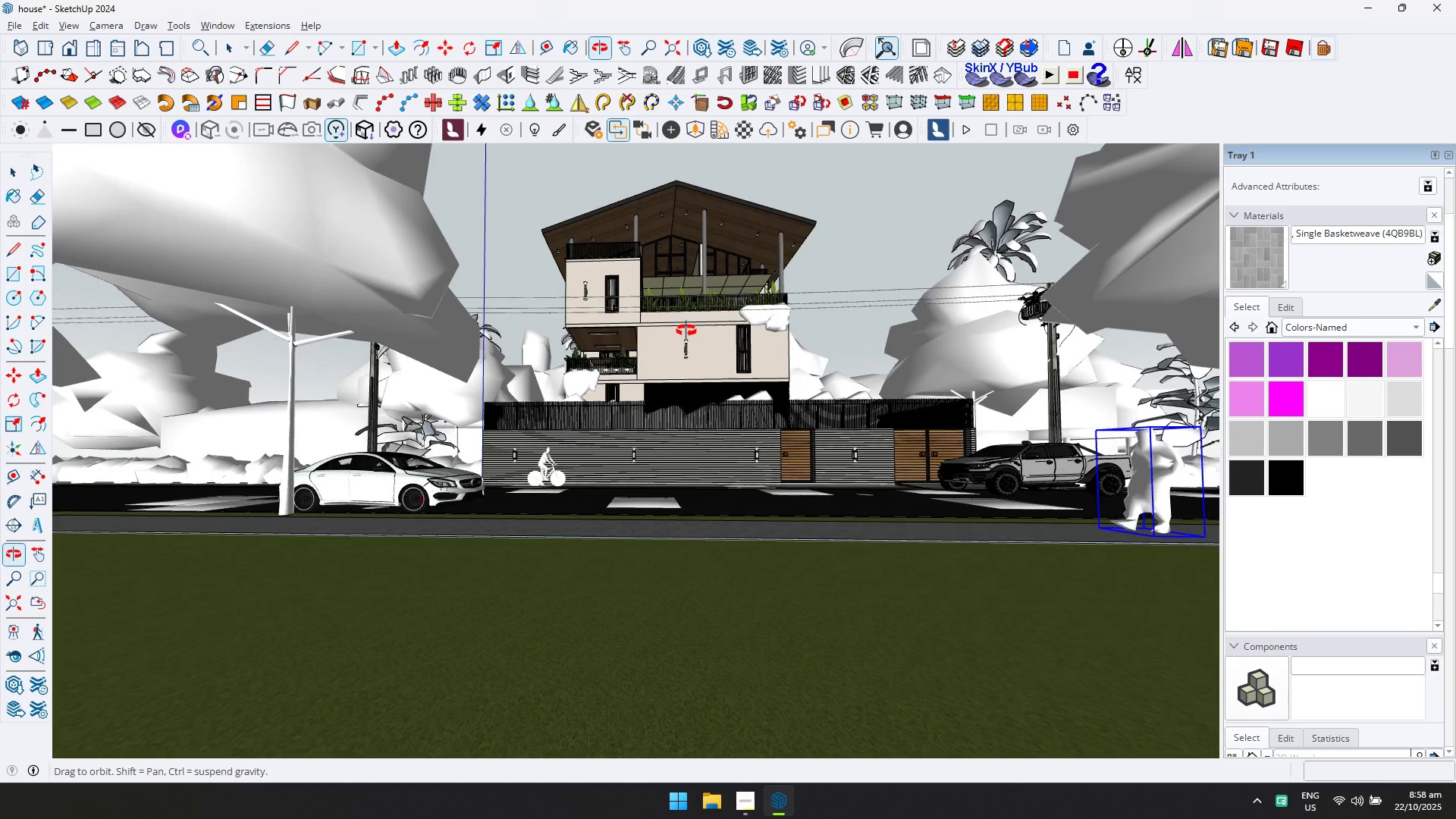 
key(Control+ControlLeft)
 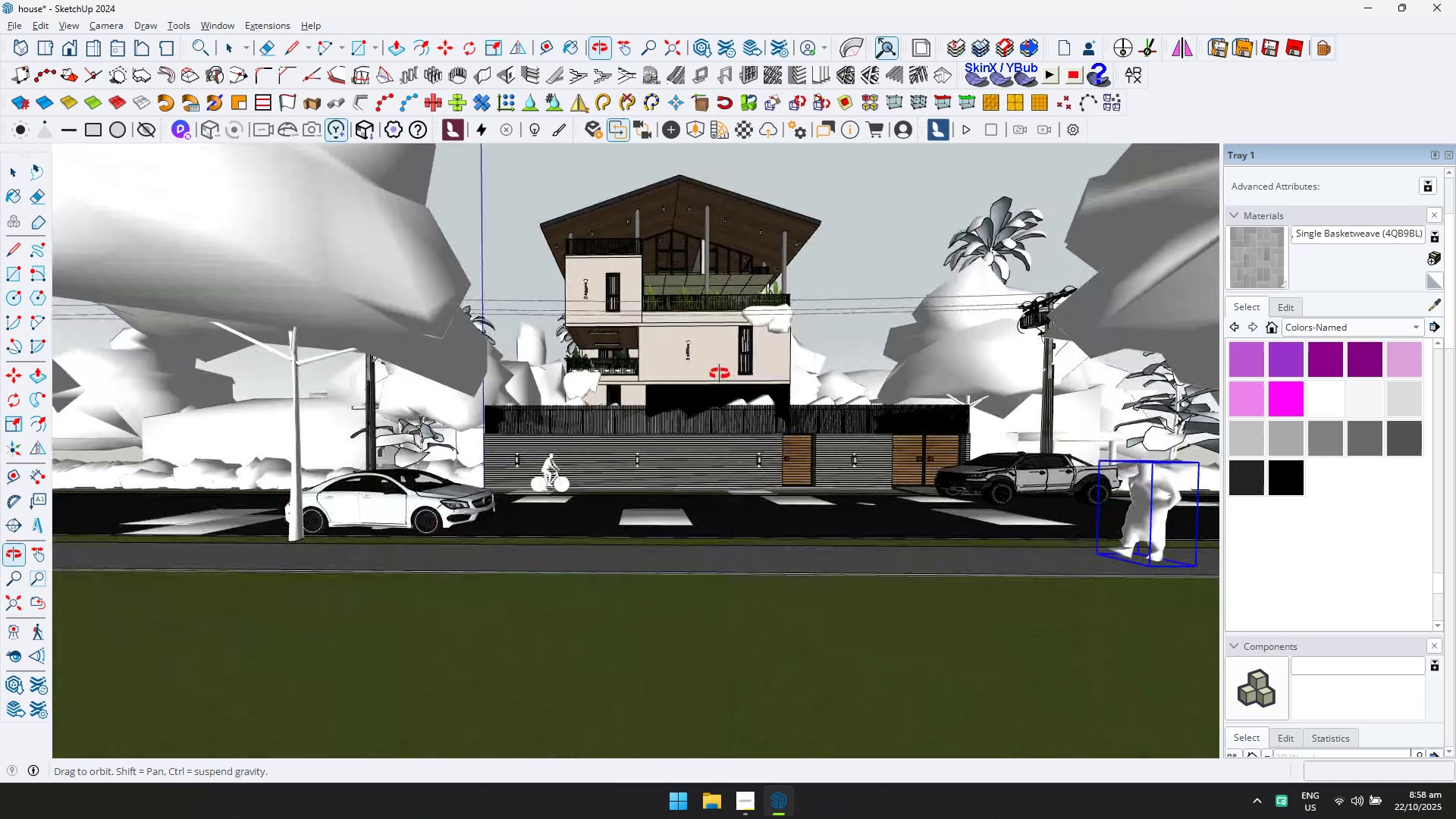 
scroll: coordinate [720, 360], scroll_direction: down, amount: 1.0
 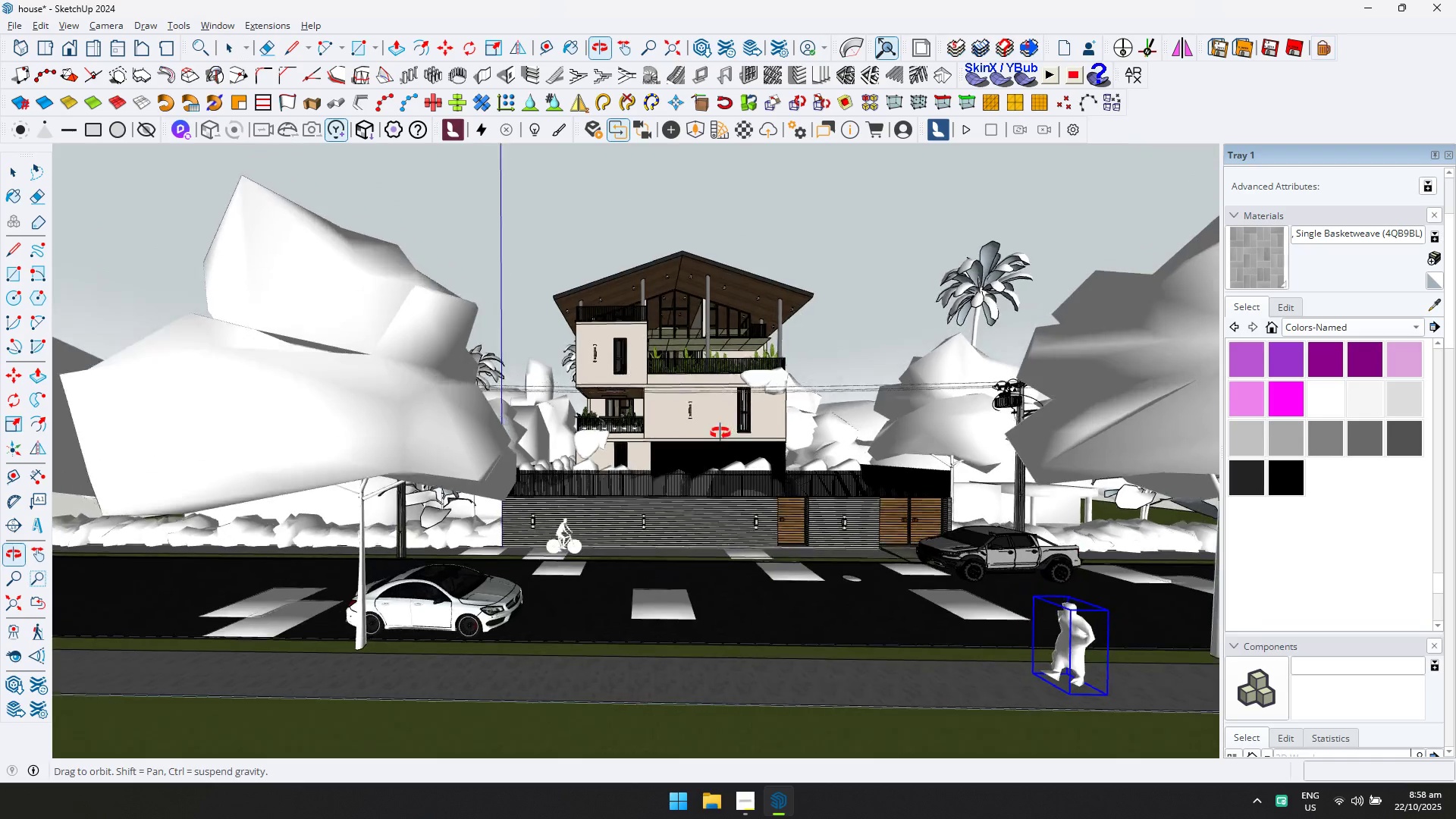 
hold_key(key=ShiftLeft, duration=0.36)
 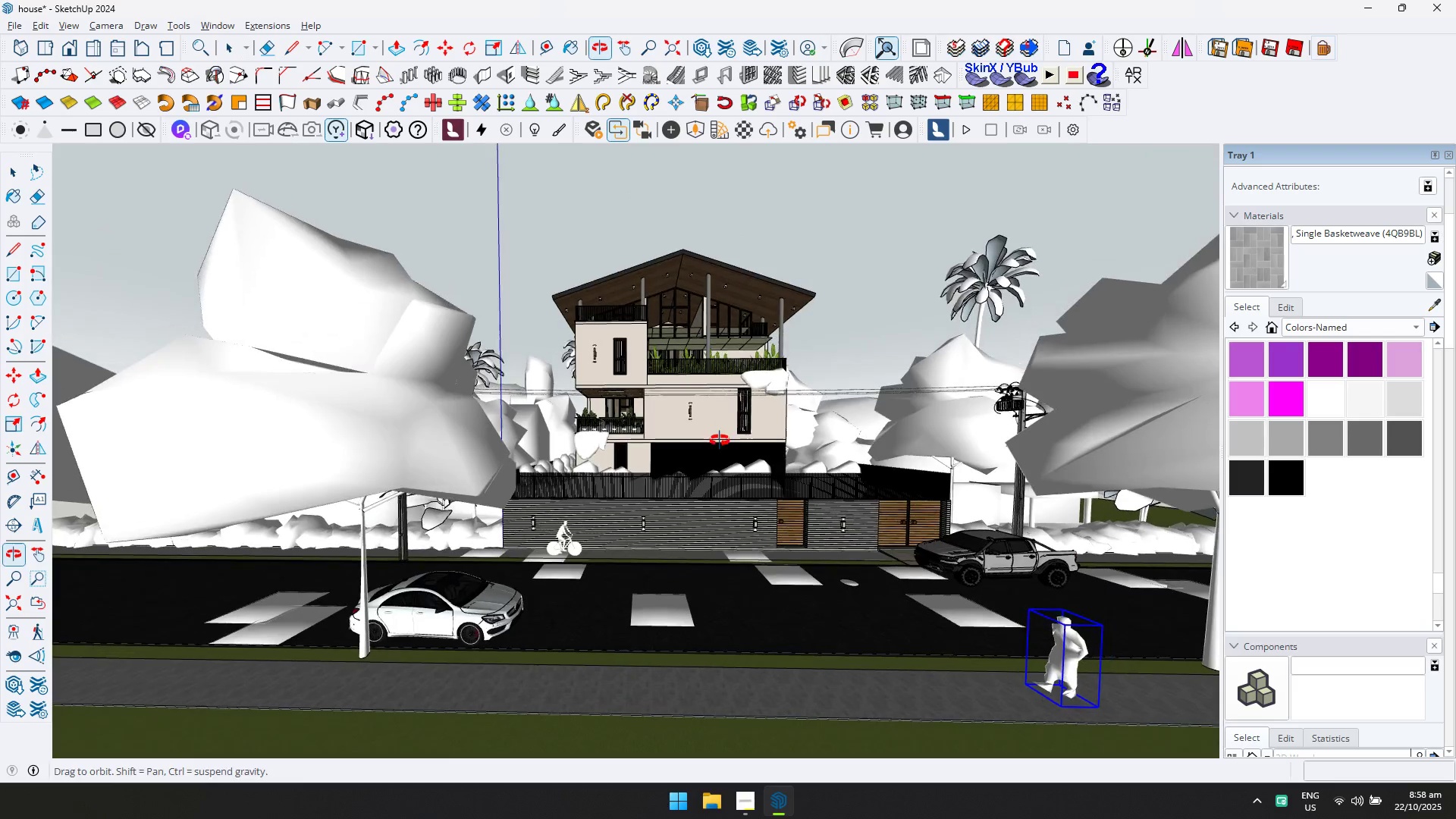 
key(Control+ControlLeft)
 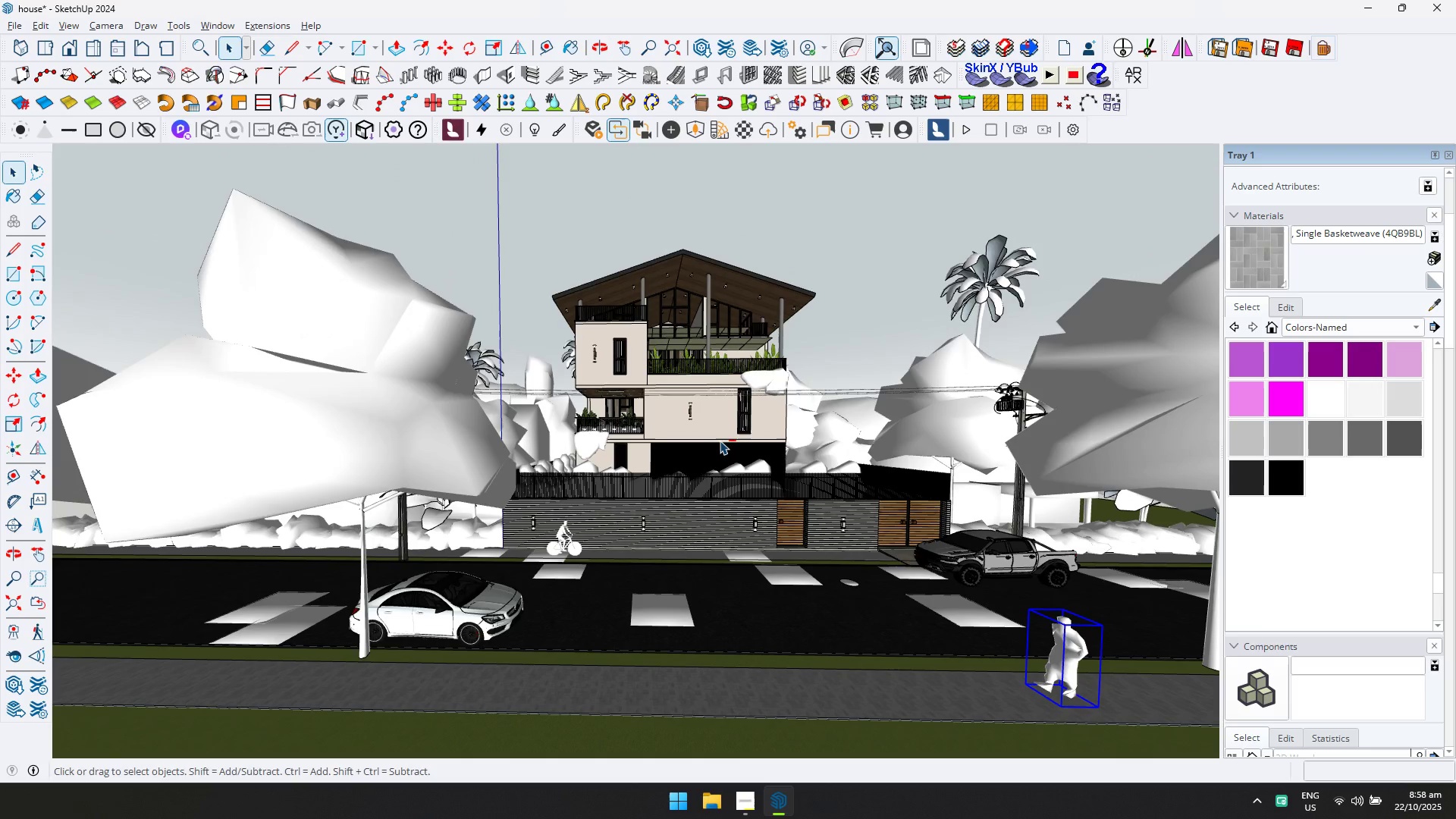 
key(Control+S)
 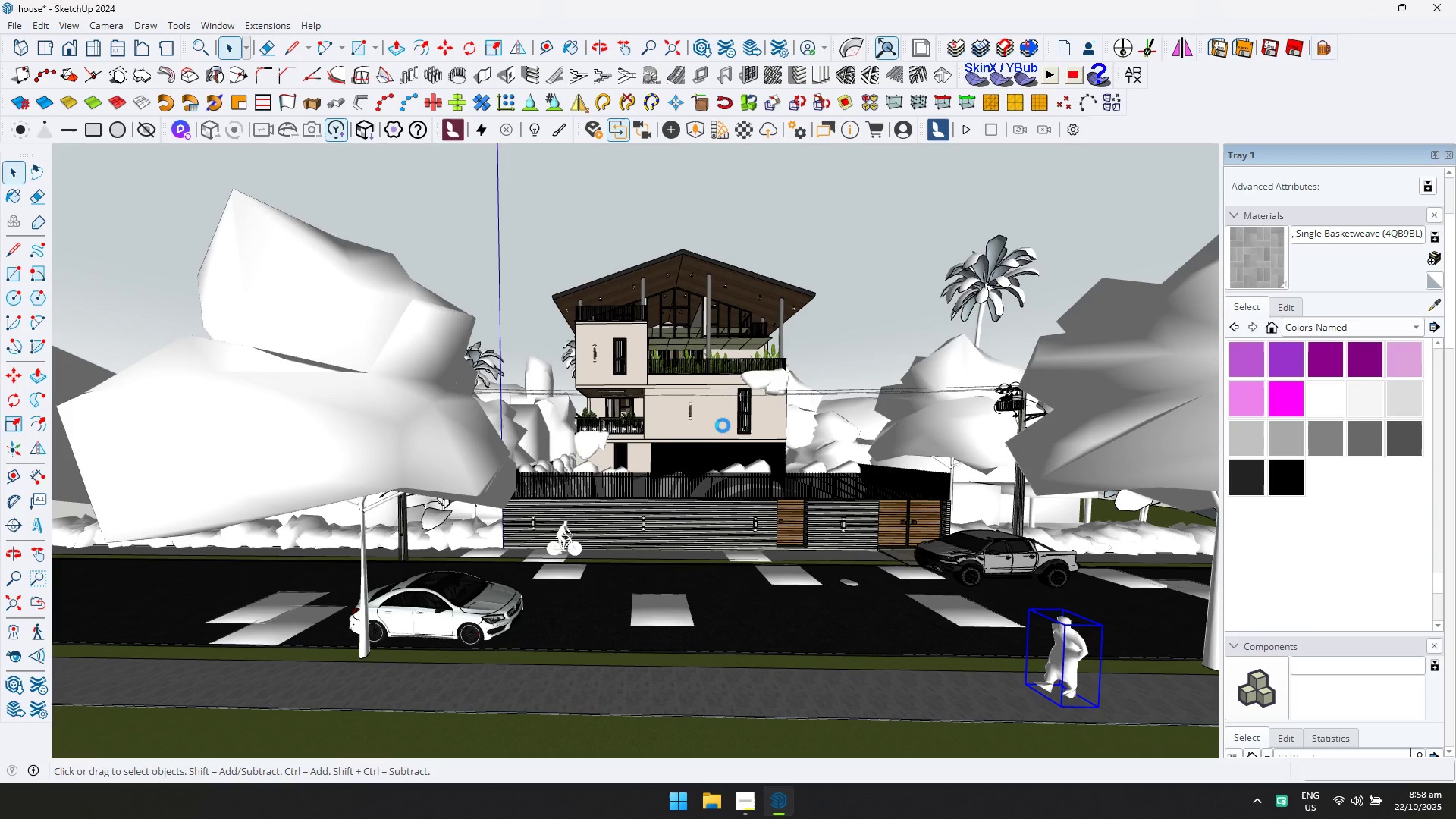 
key(Alt+AltLeft)
 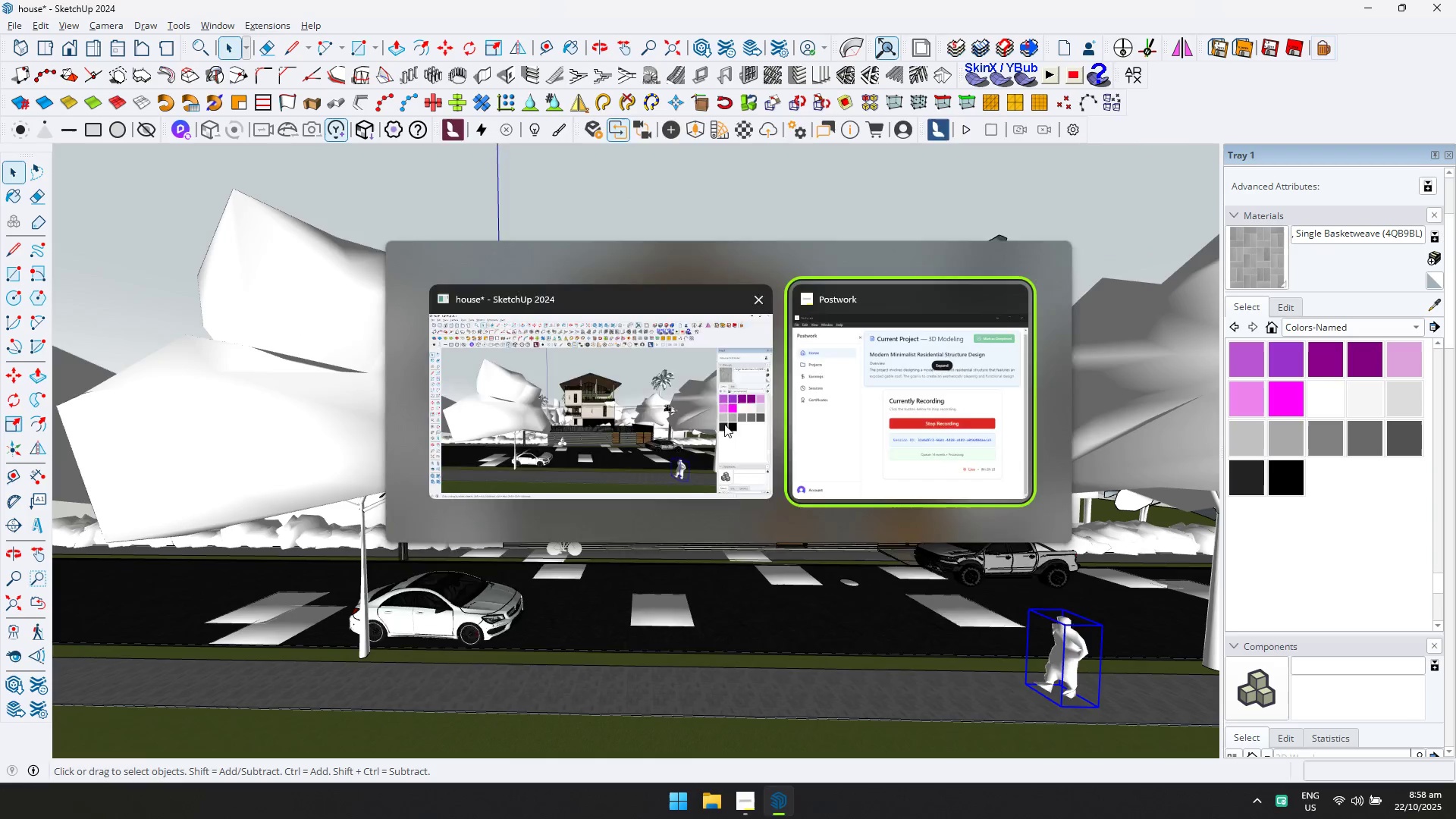 
key(Alt+Tab)